 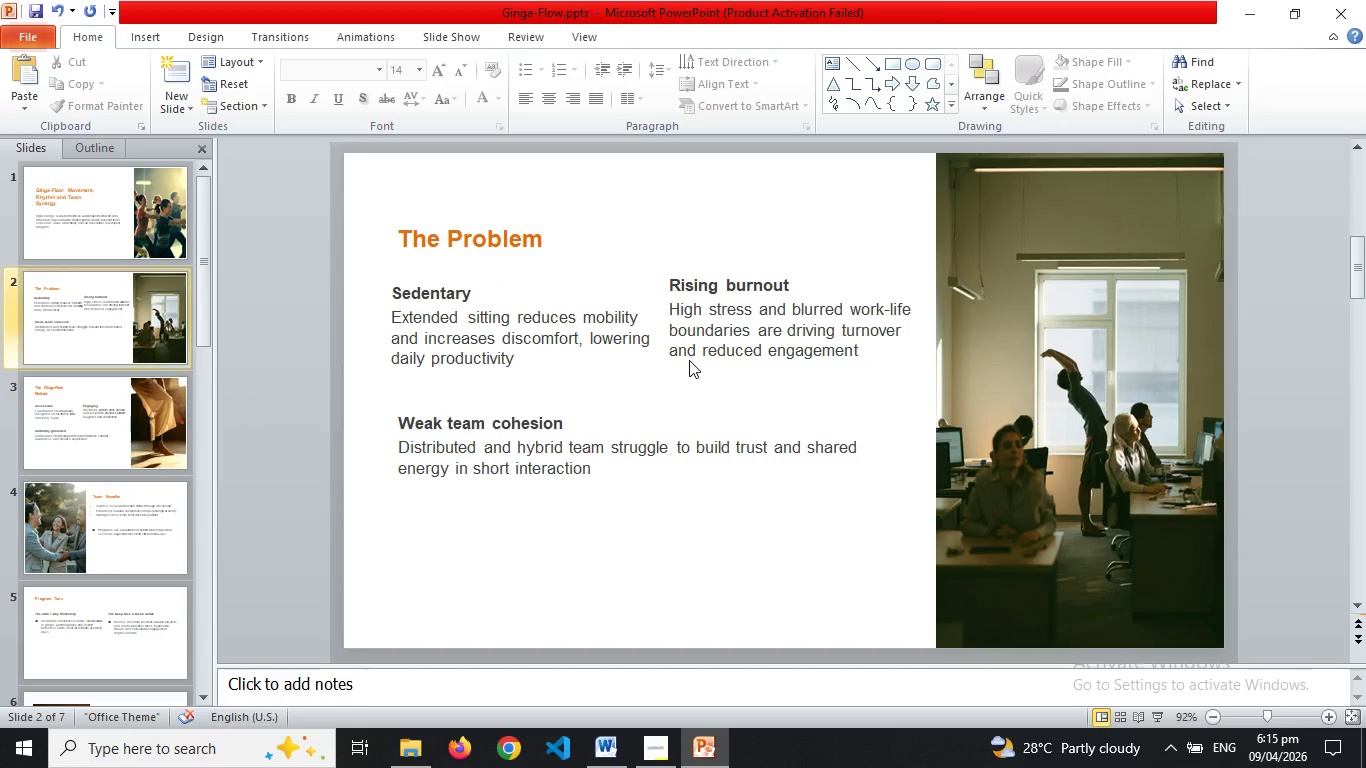 
key(ArrowUp)
 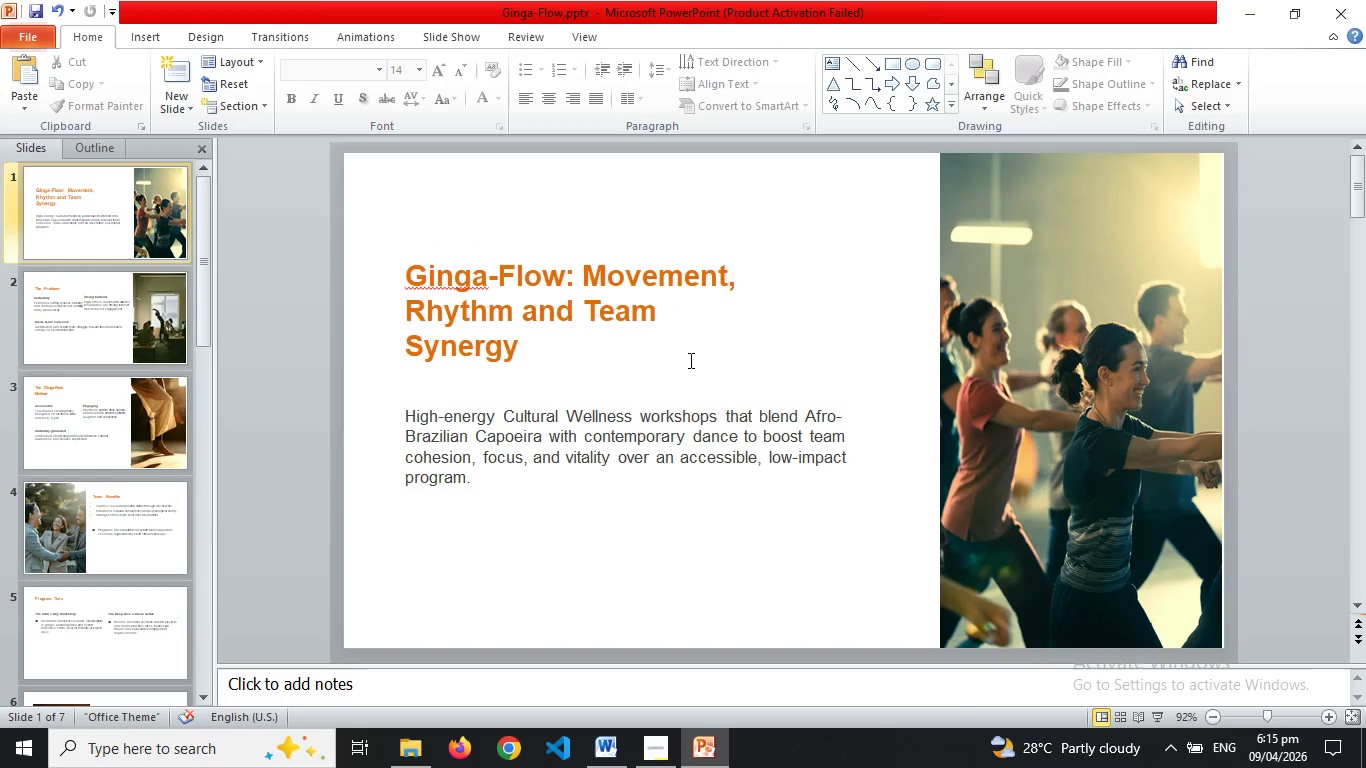 
key(ArrowUp)
 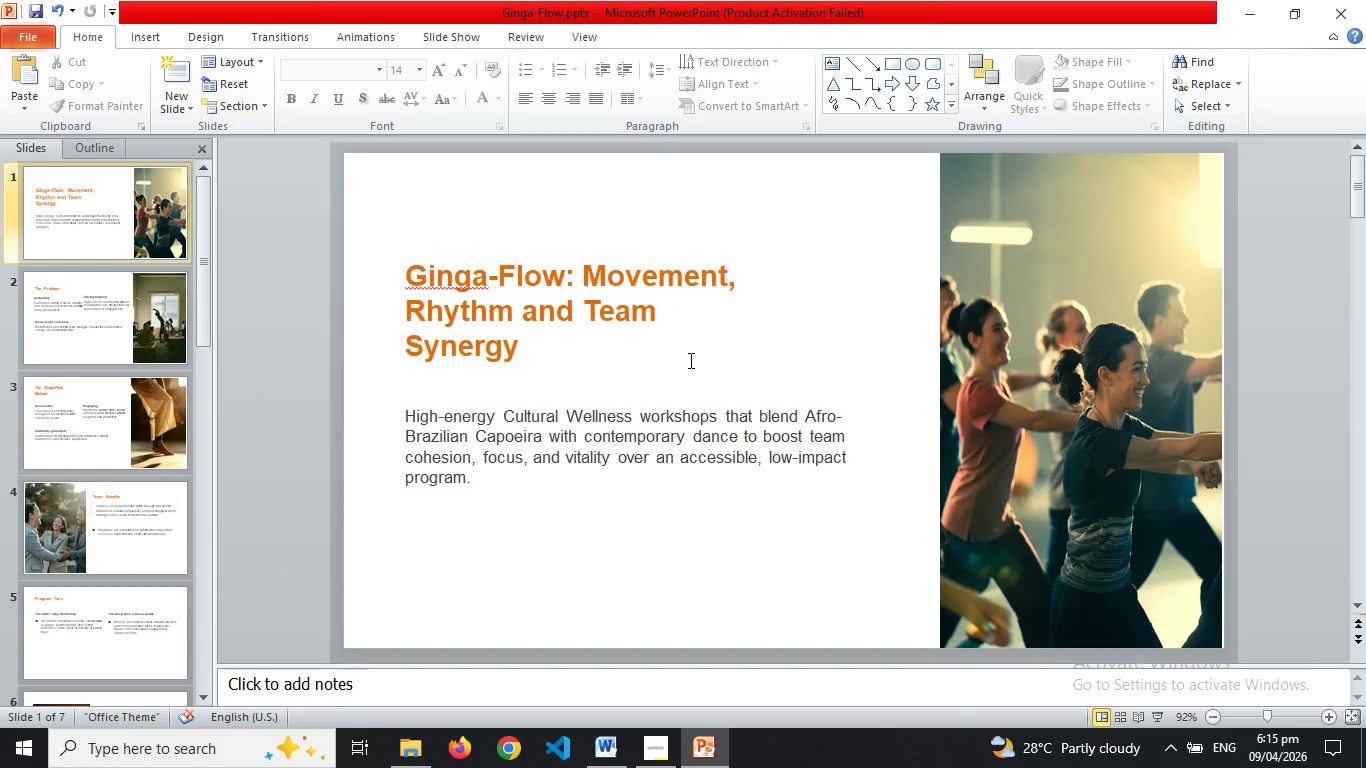 
key(ArrowDown)
 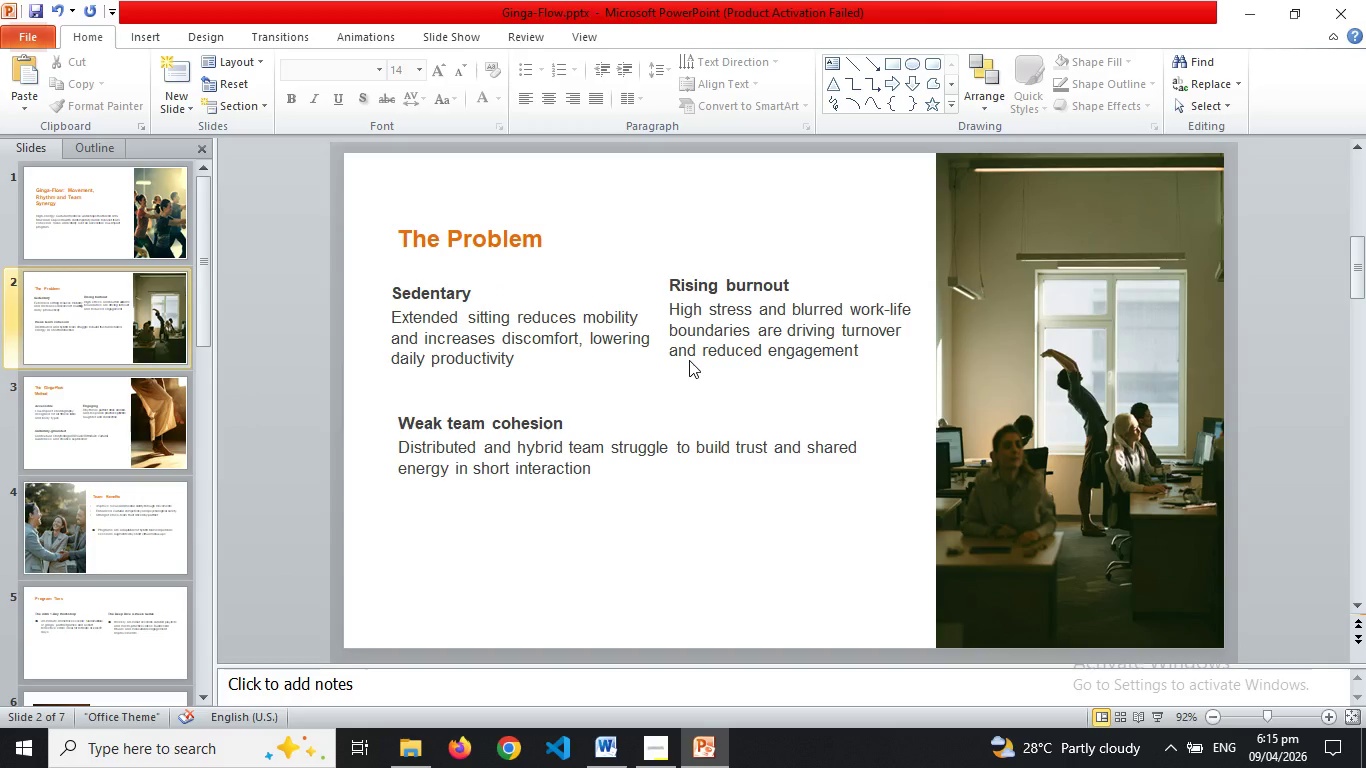 
key(ArrowDown)
 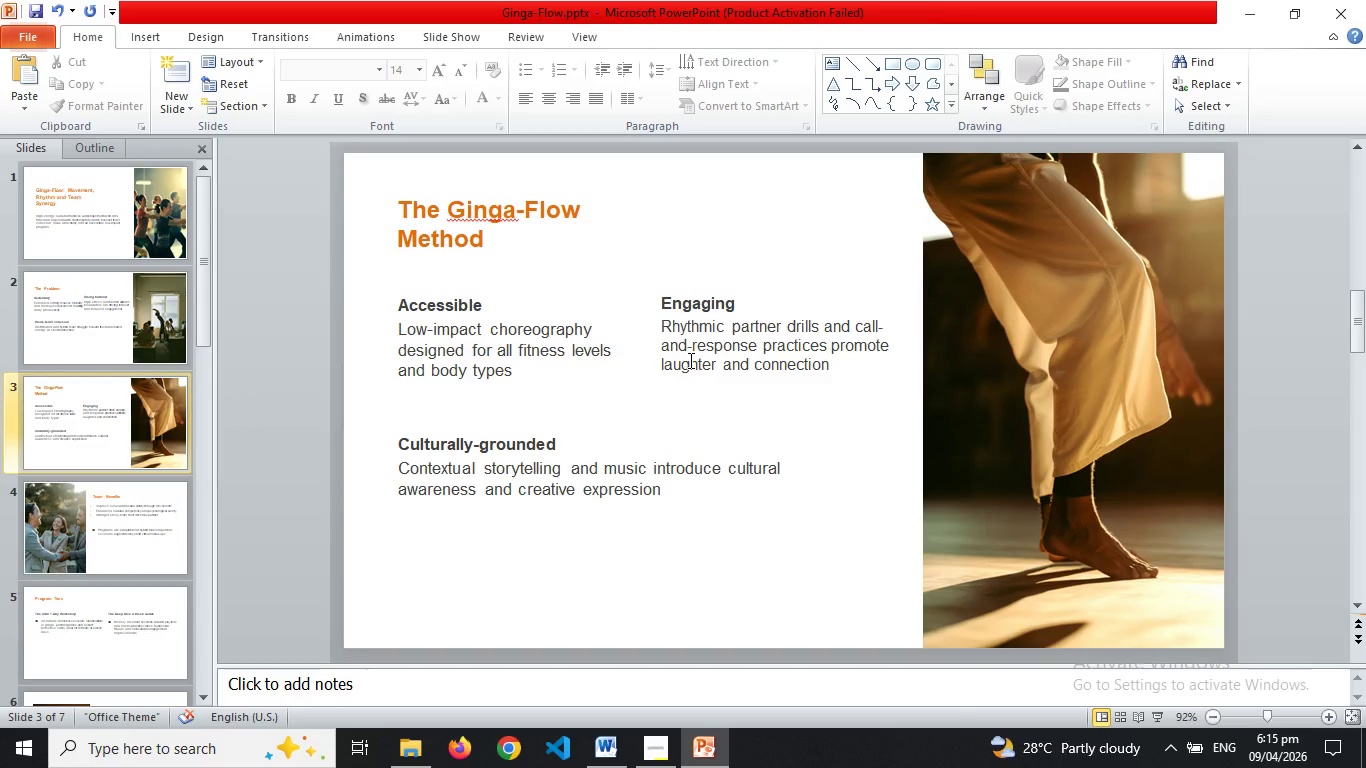 
key(ArrowDown)
 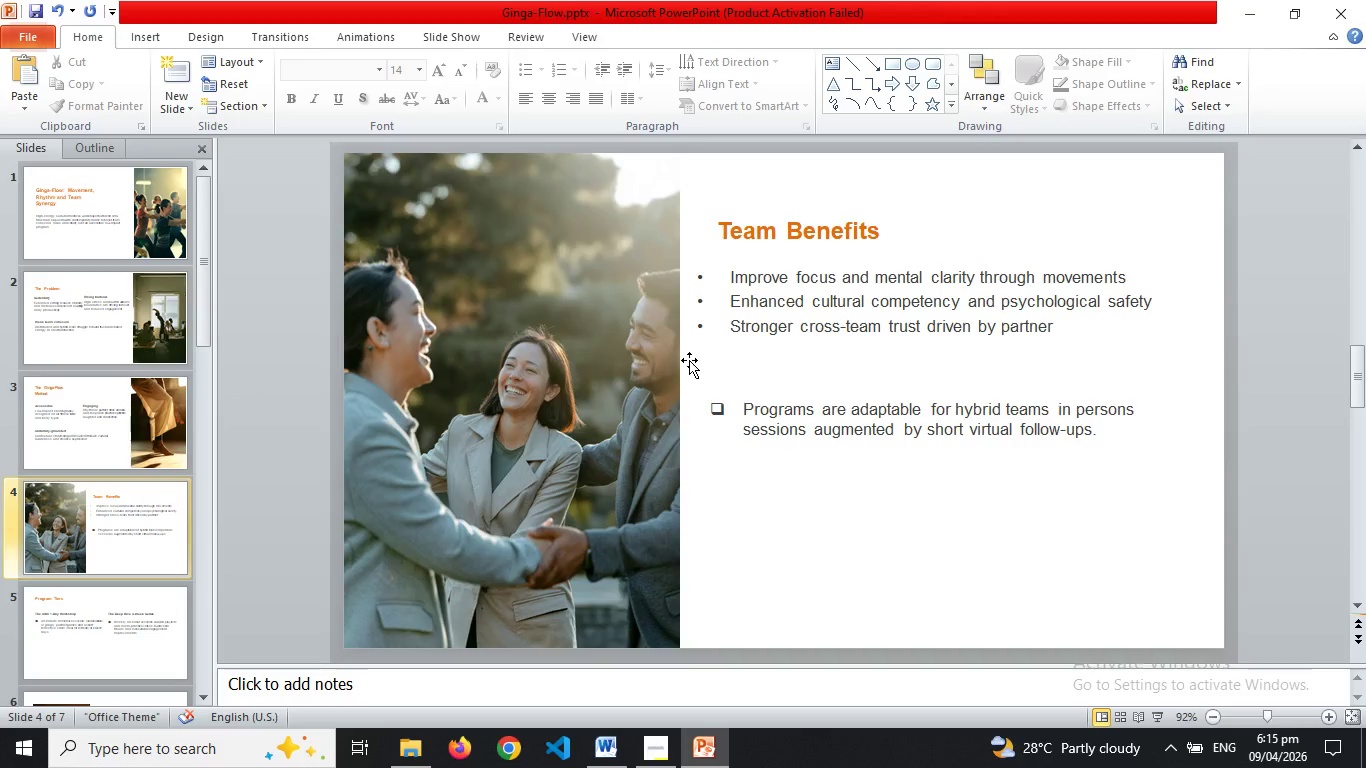 
key(ArrowDown)
 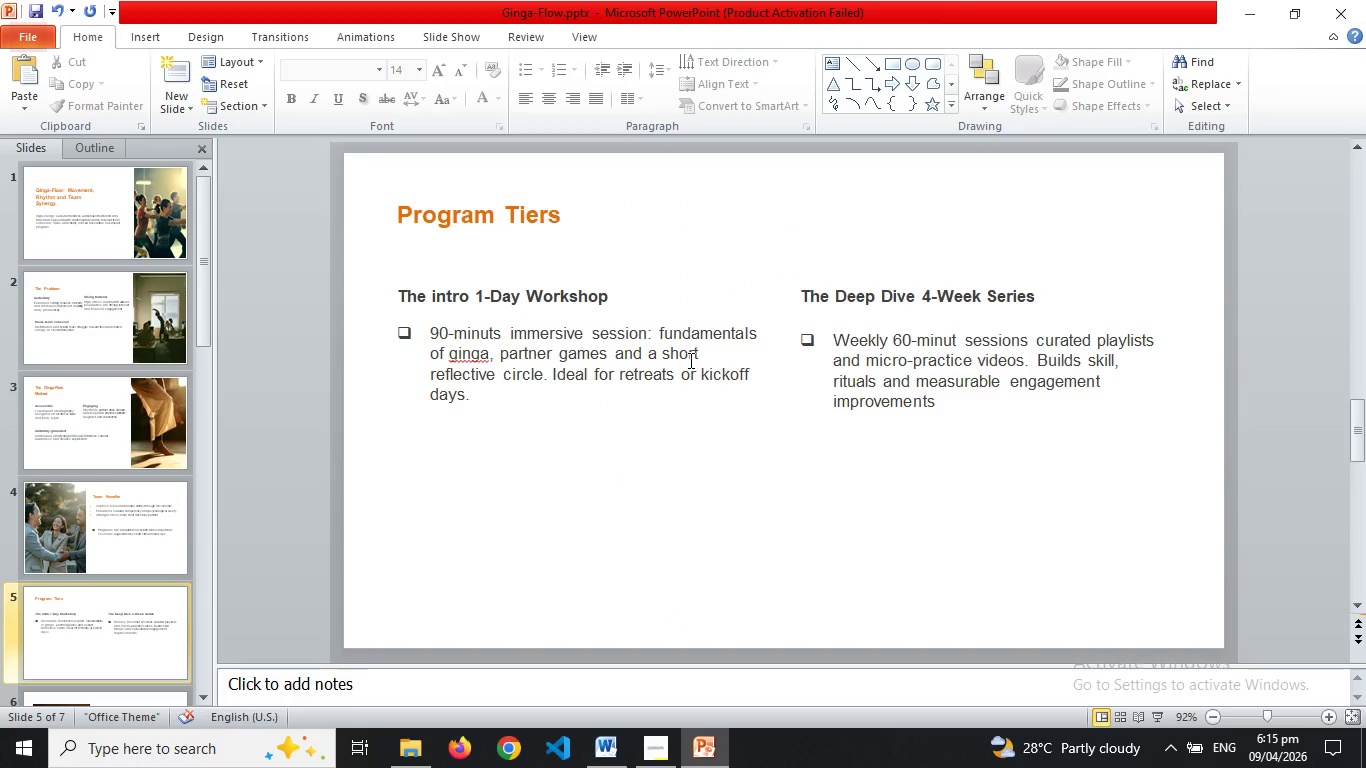 
key(ArrowDown)
 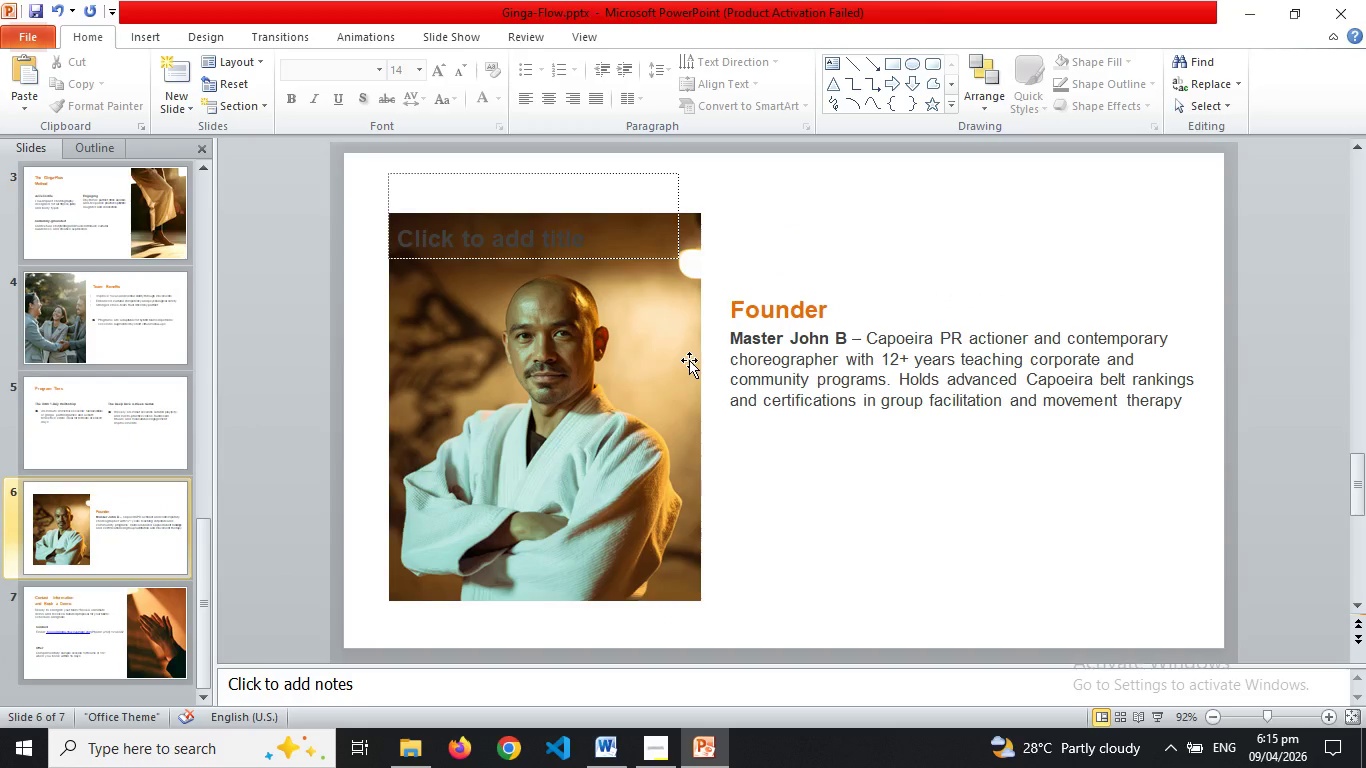 
key(ArrowDown)
 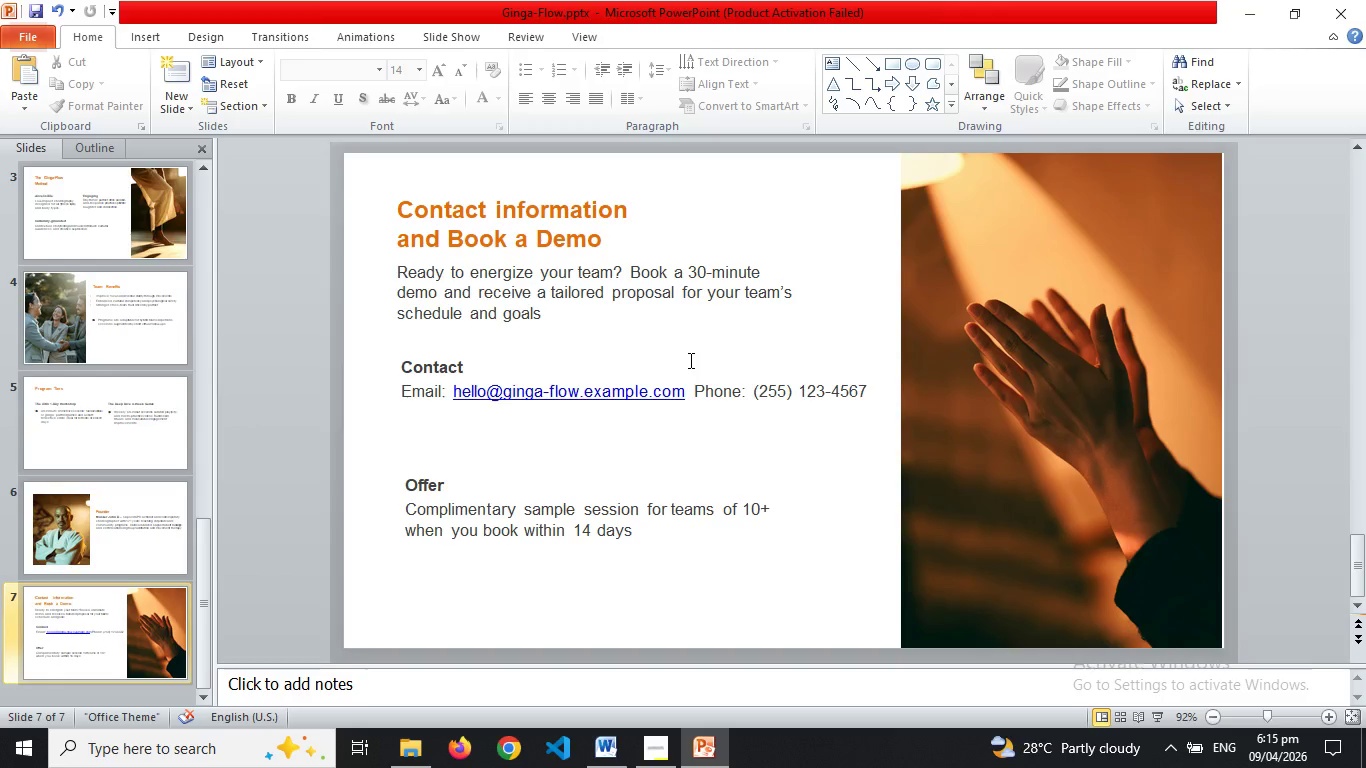 
key(ArrowDown)
 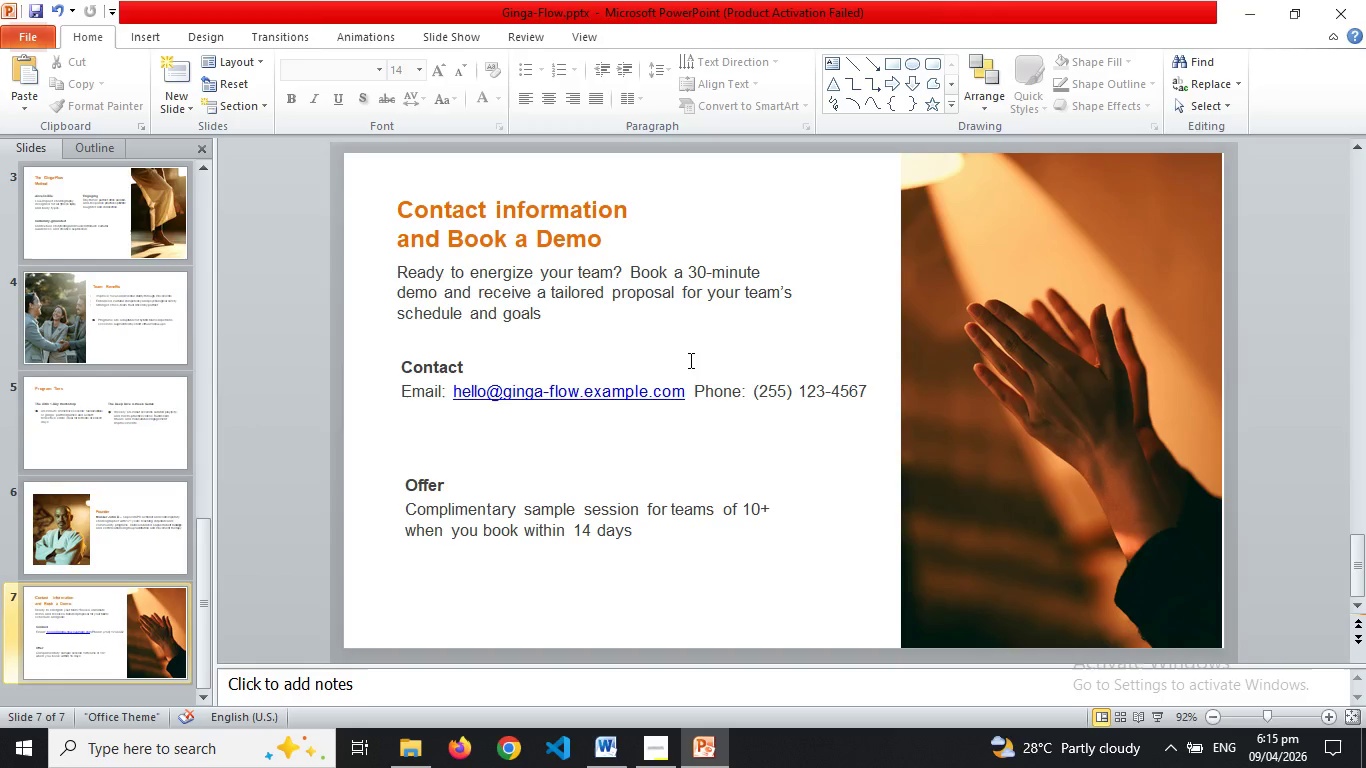 
key(ArrowDown)
 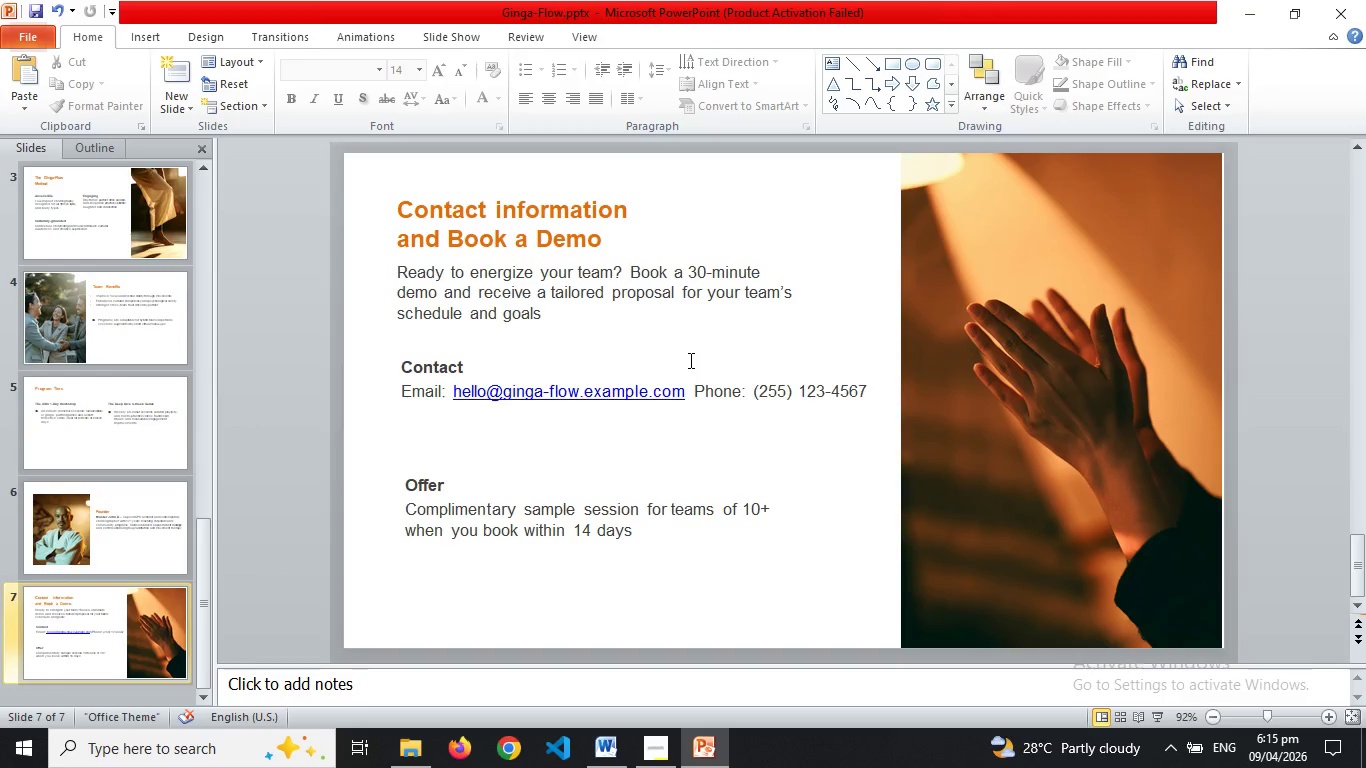 
key(ArrowUp)
 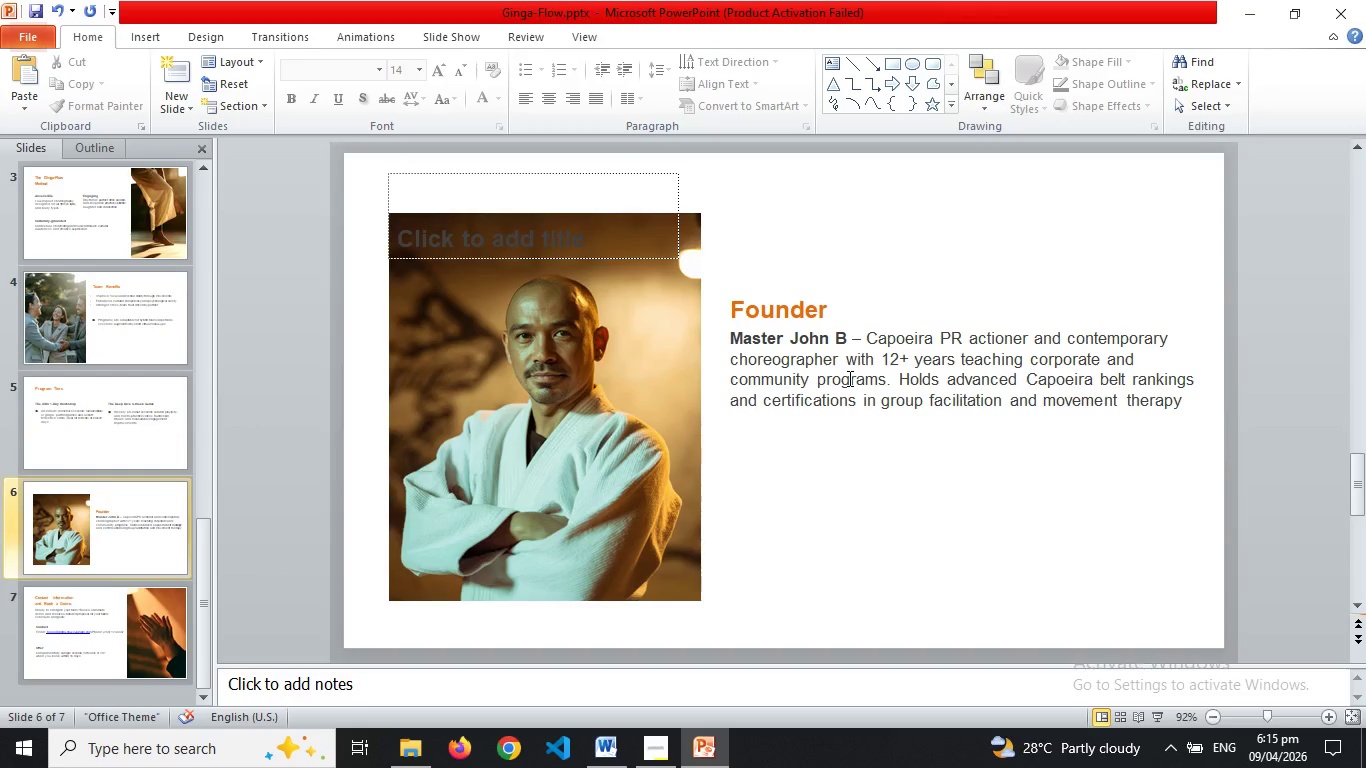 
key(ArrowUp)
 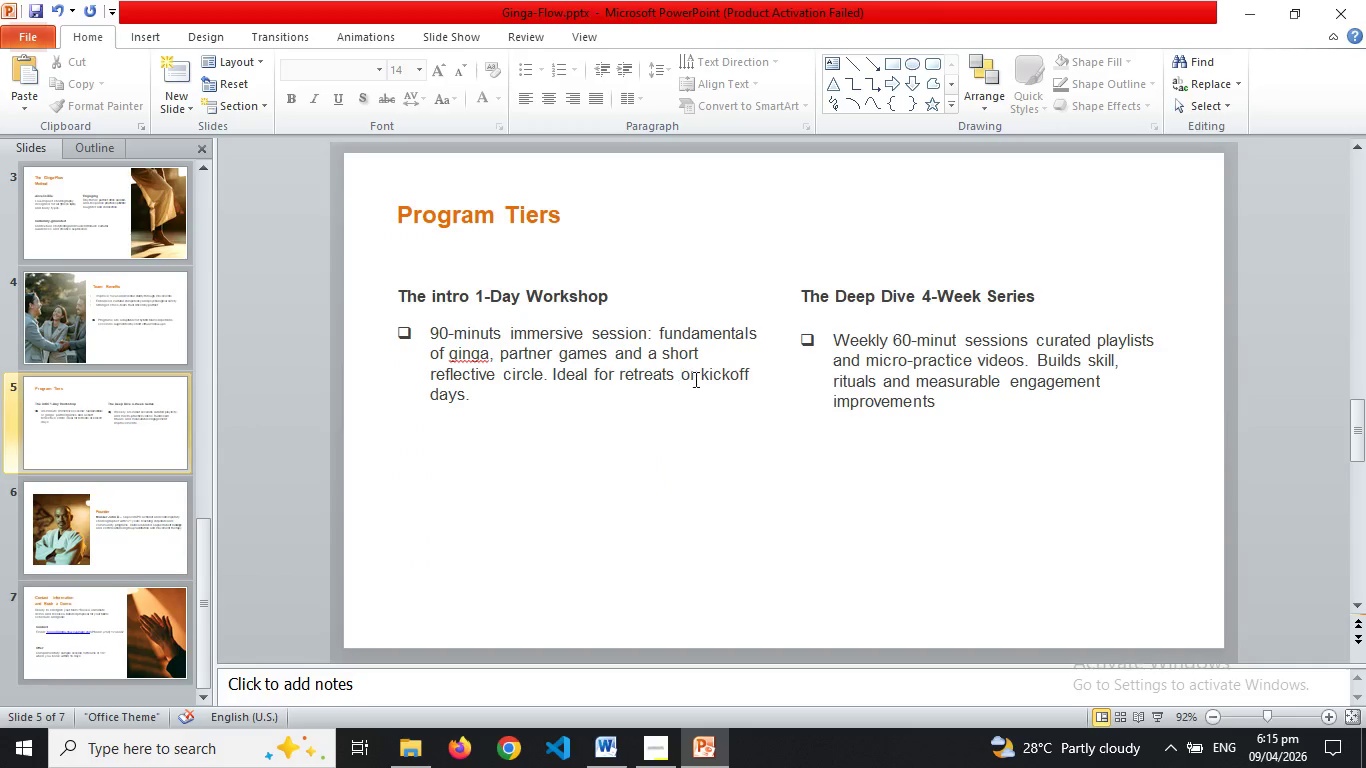 
key(ArrowUp)
 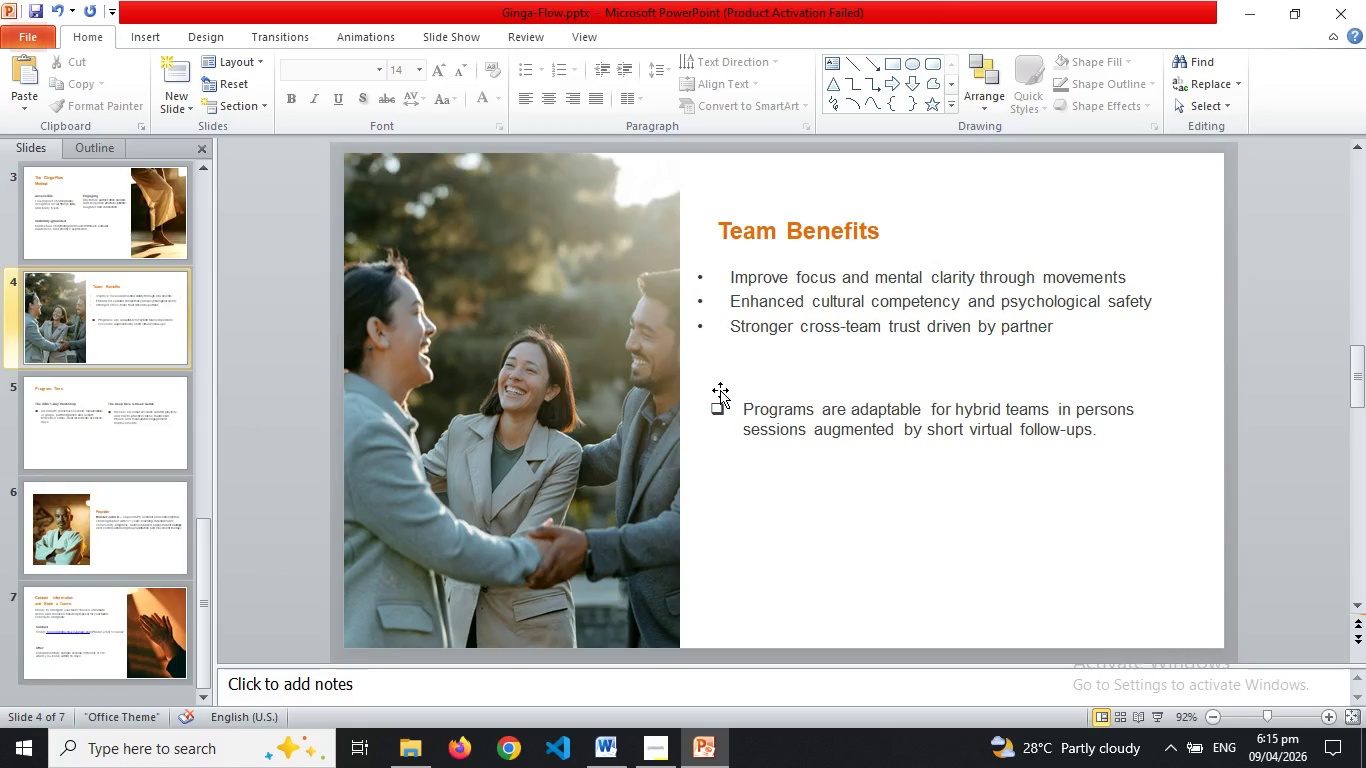 
key(ArrowUp)
 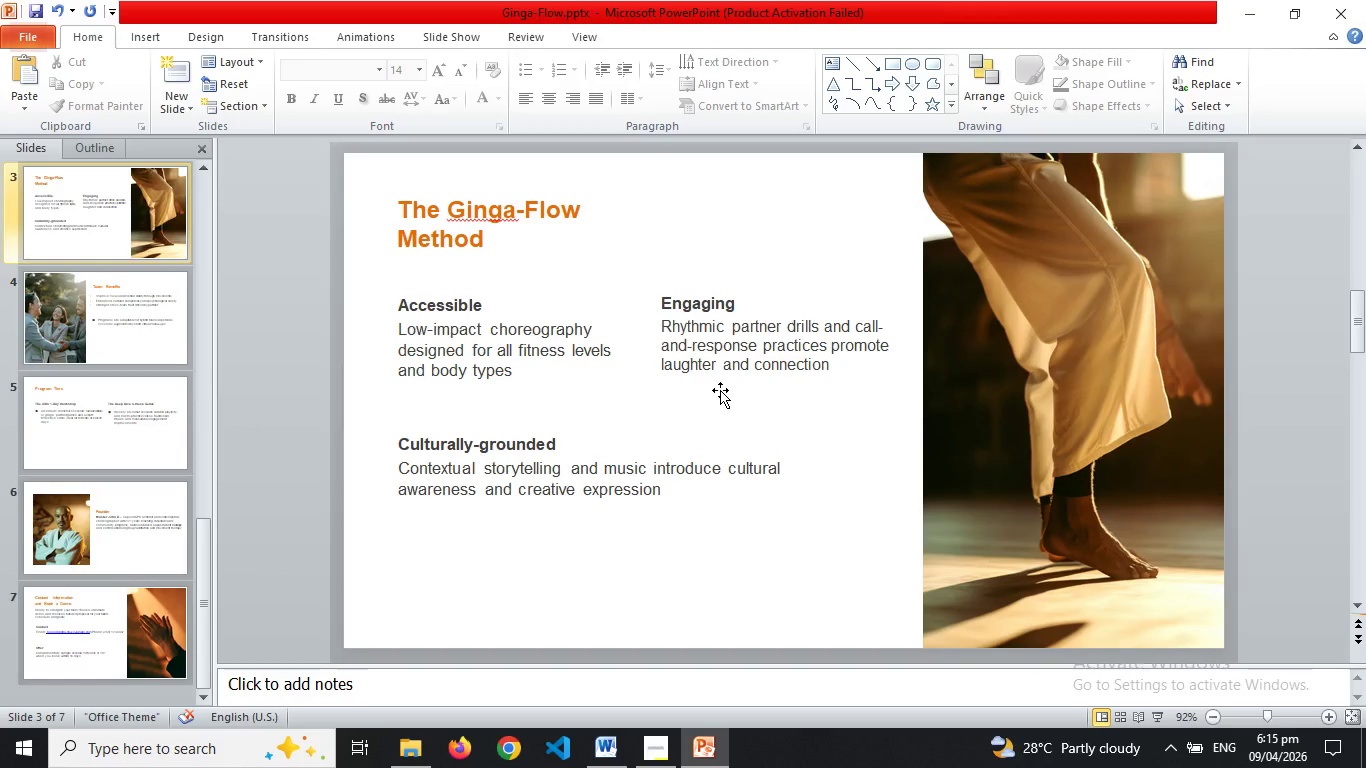 
key(ArrowUp)
 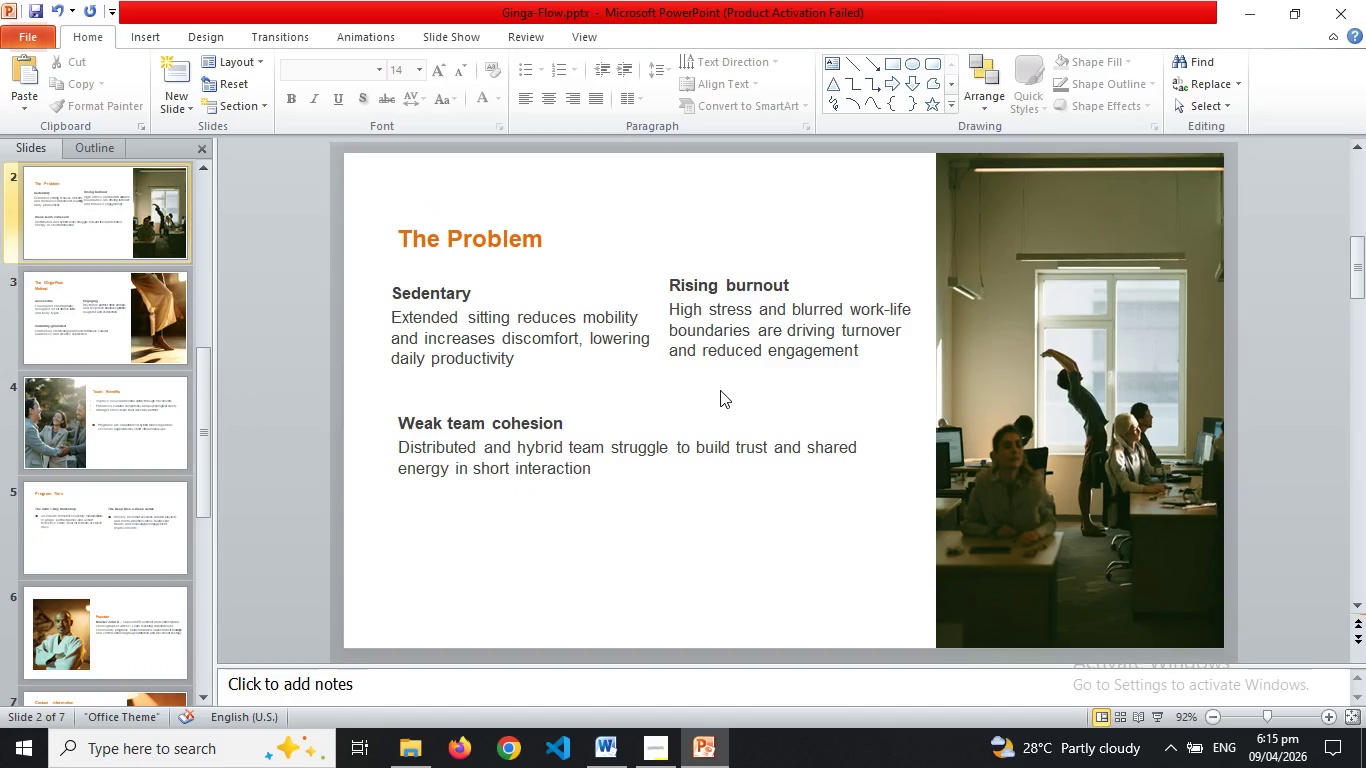 
key(ArrowUp)
 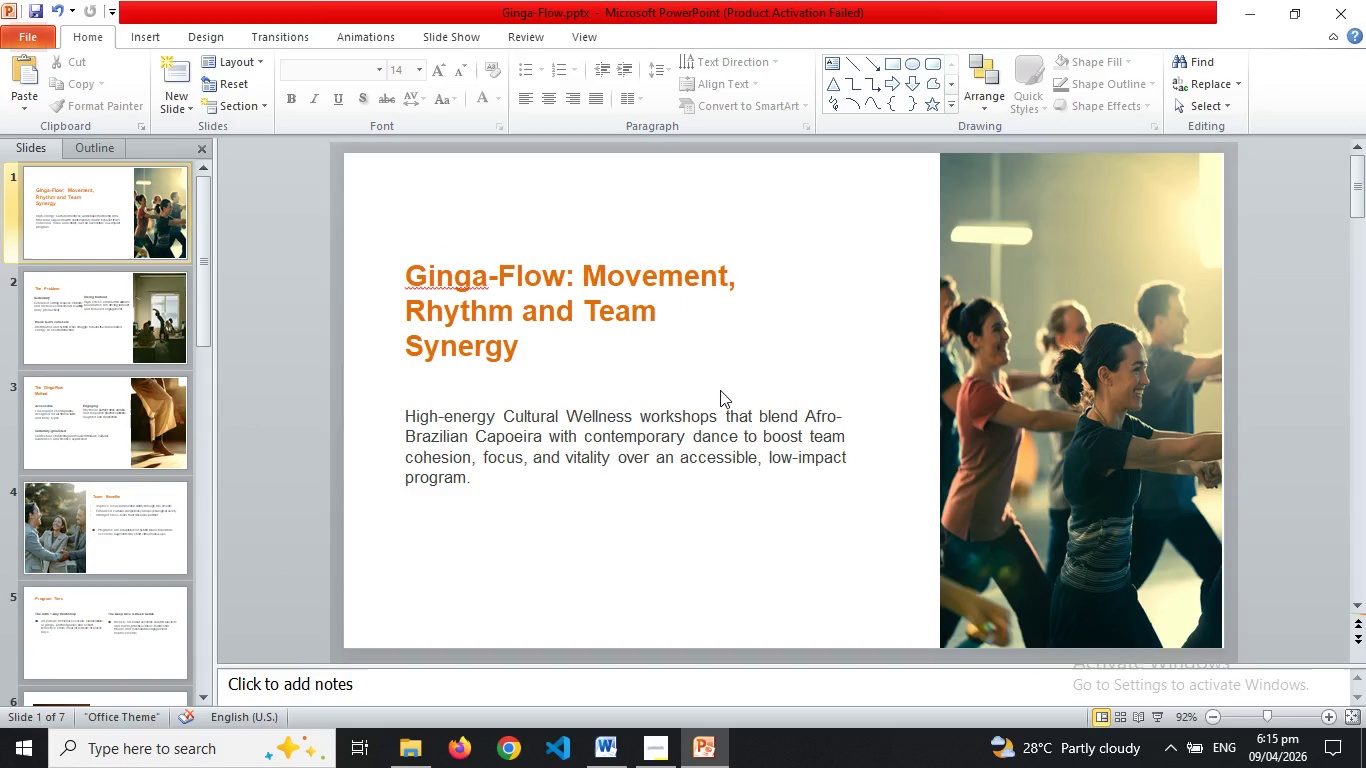 
key(ArrowUp)
 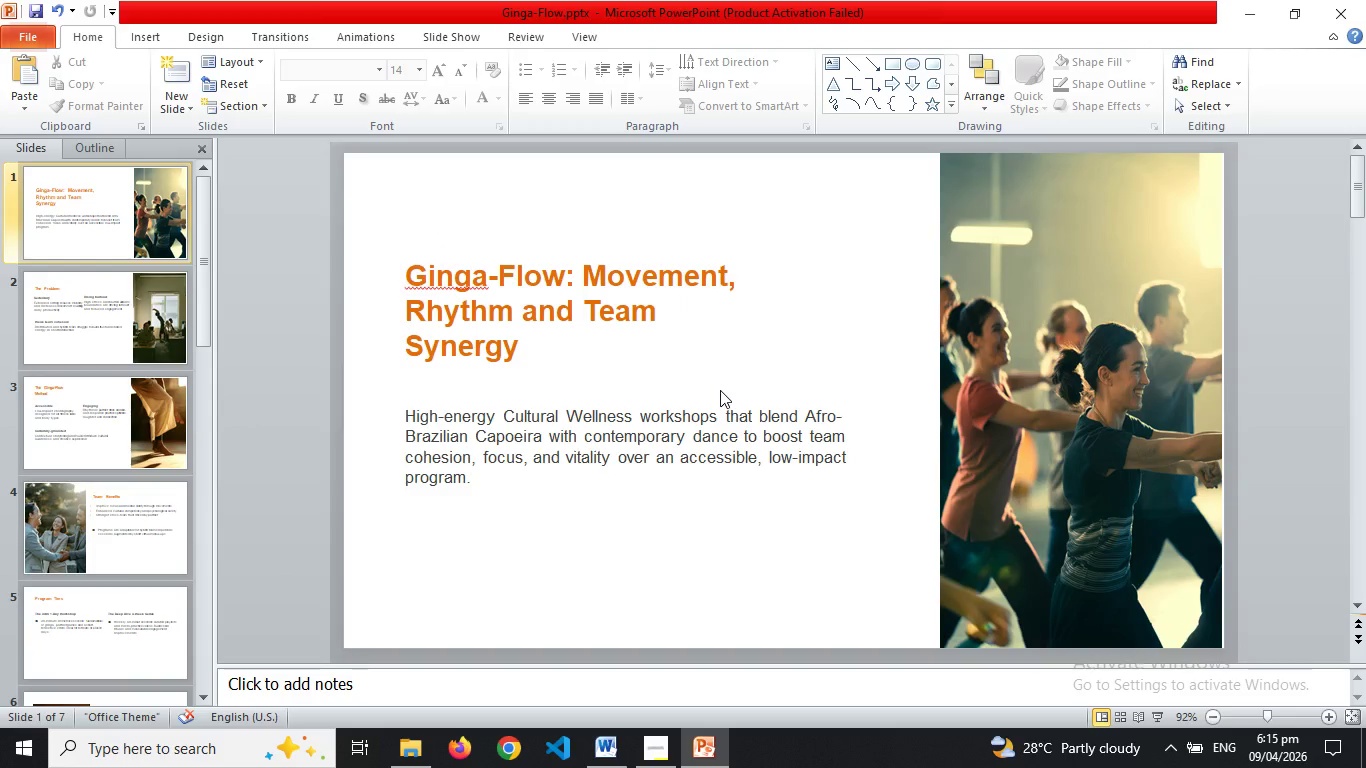 
key(ArrowDown)
 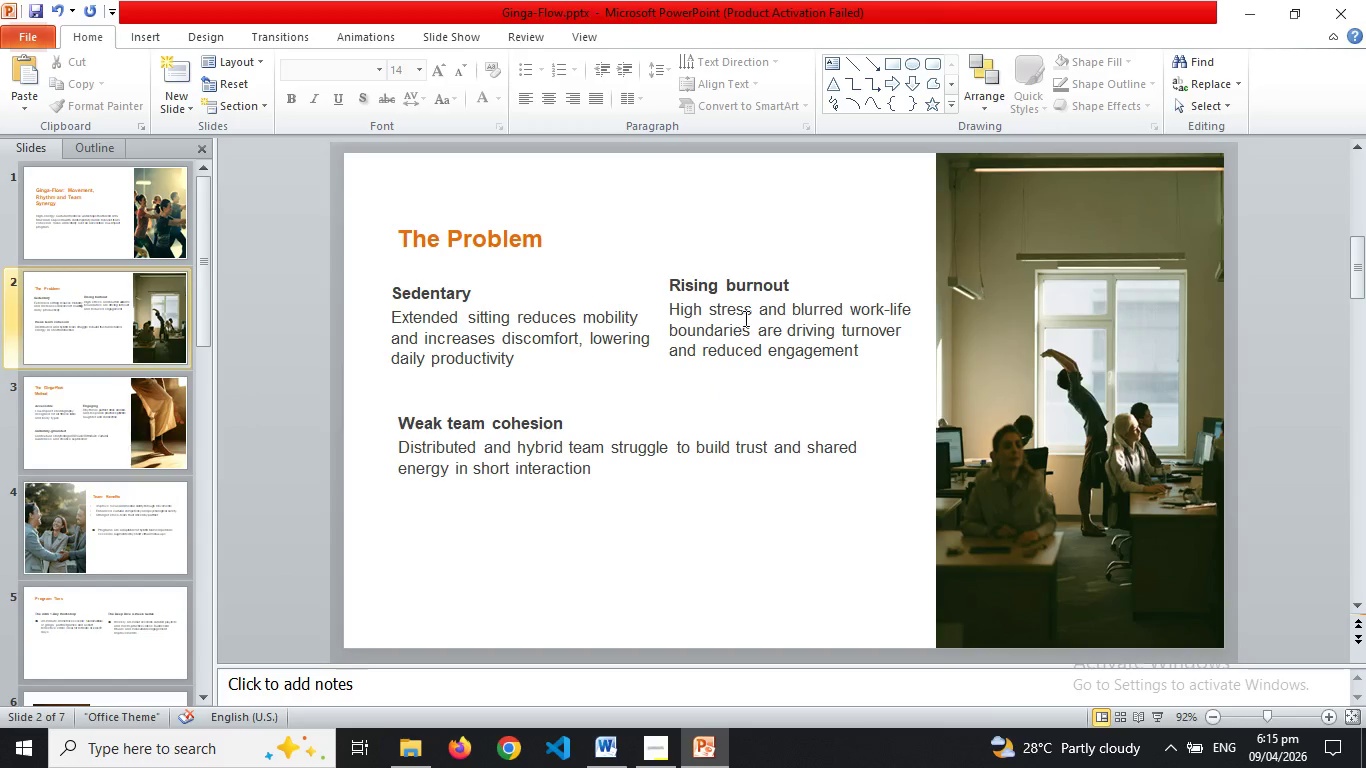 
left_click([745, 316])
 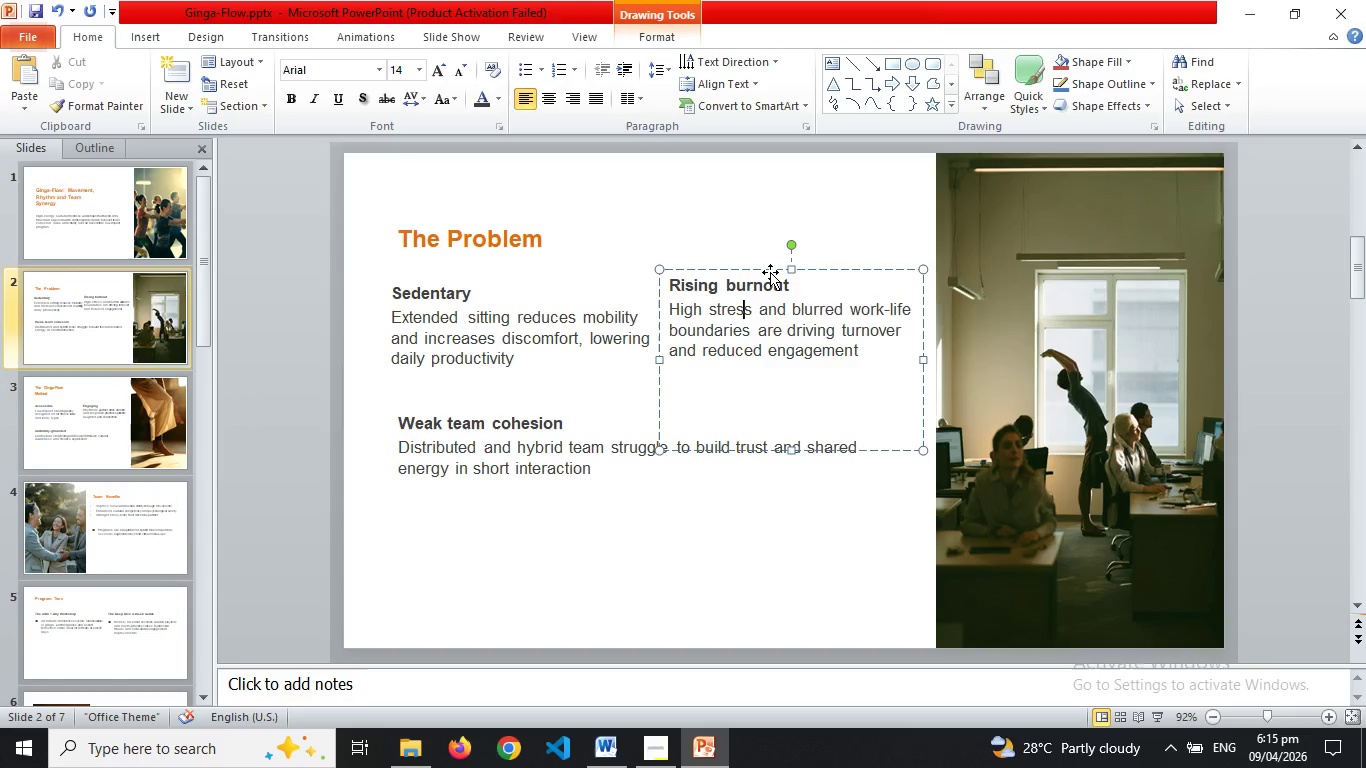 
left_click_drag(start_coordinate=[770, 272], to_coordinate=[770, 280])
 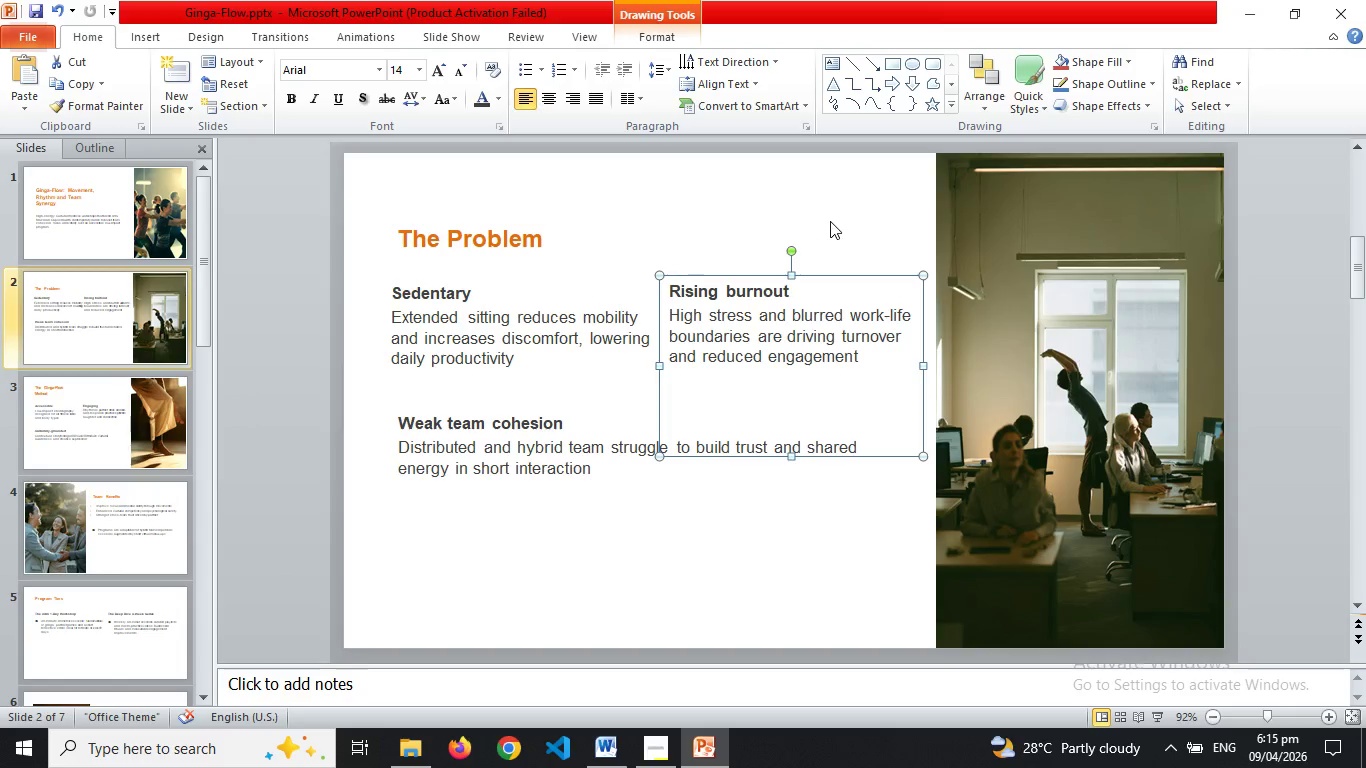 
left_click([830, 221])
 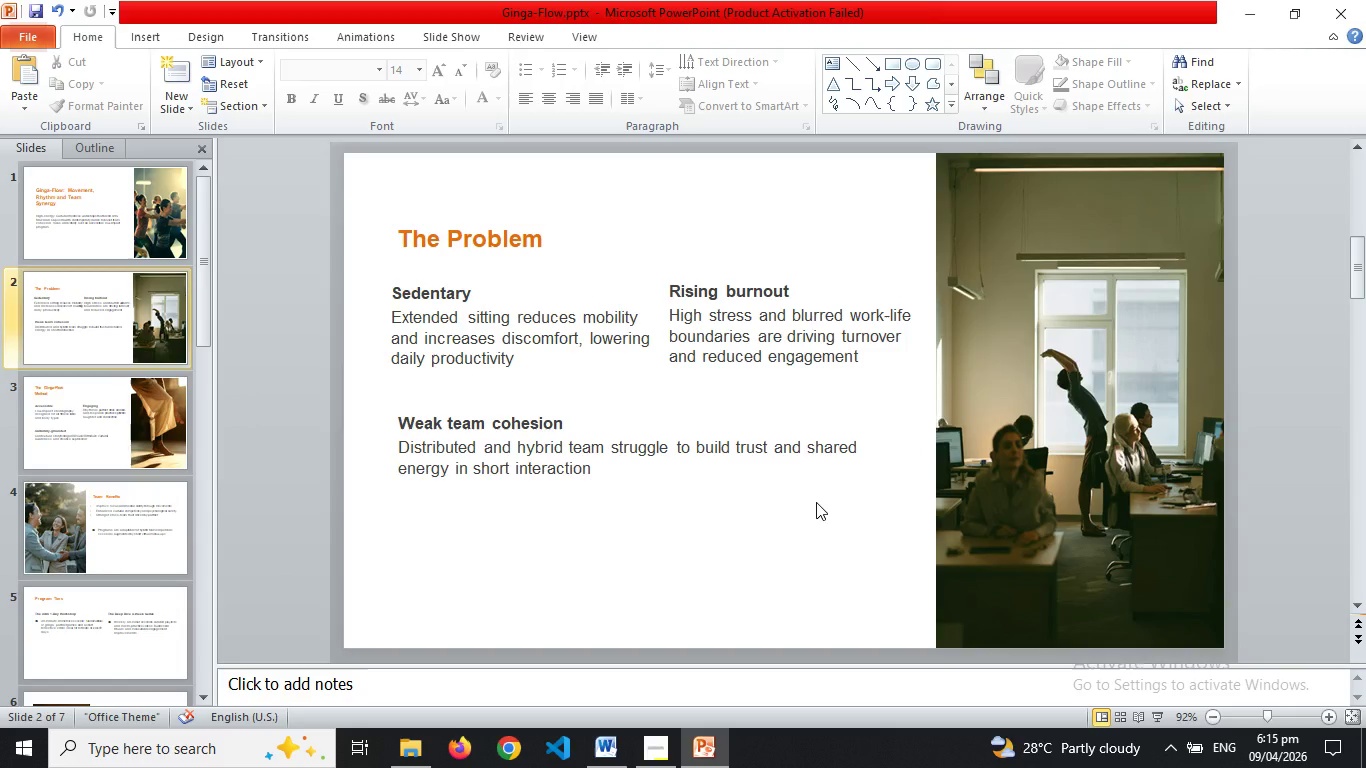 
key(ArrowDown)
 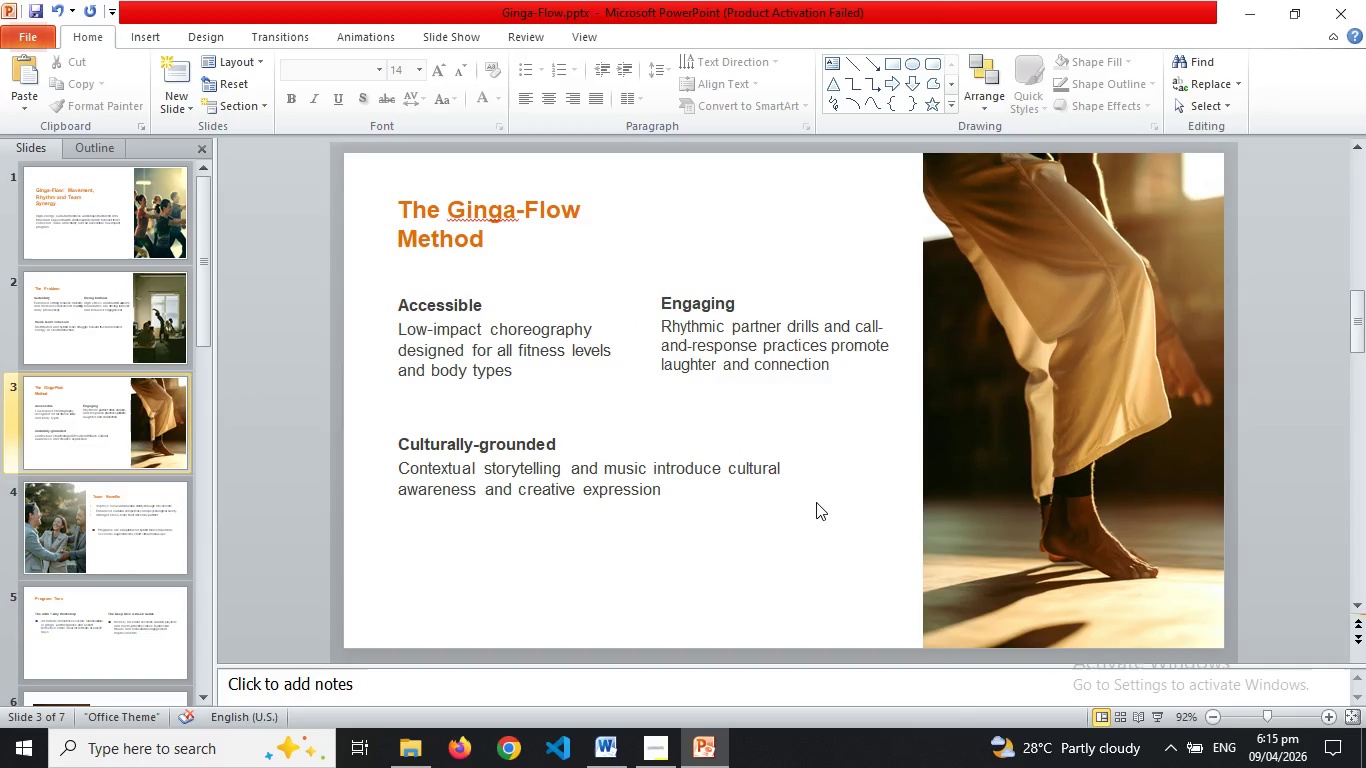 
key(ArrowDown)
 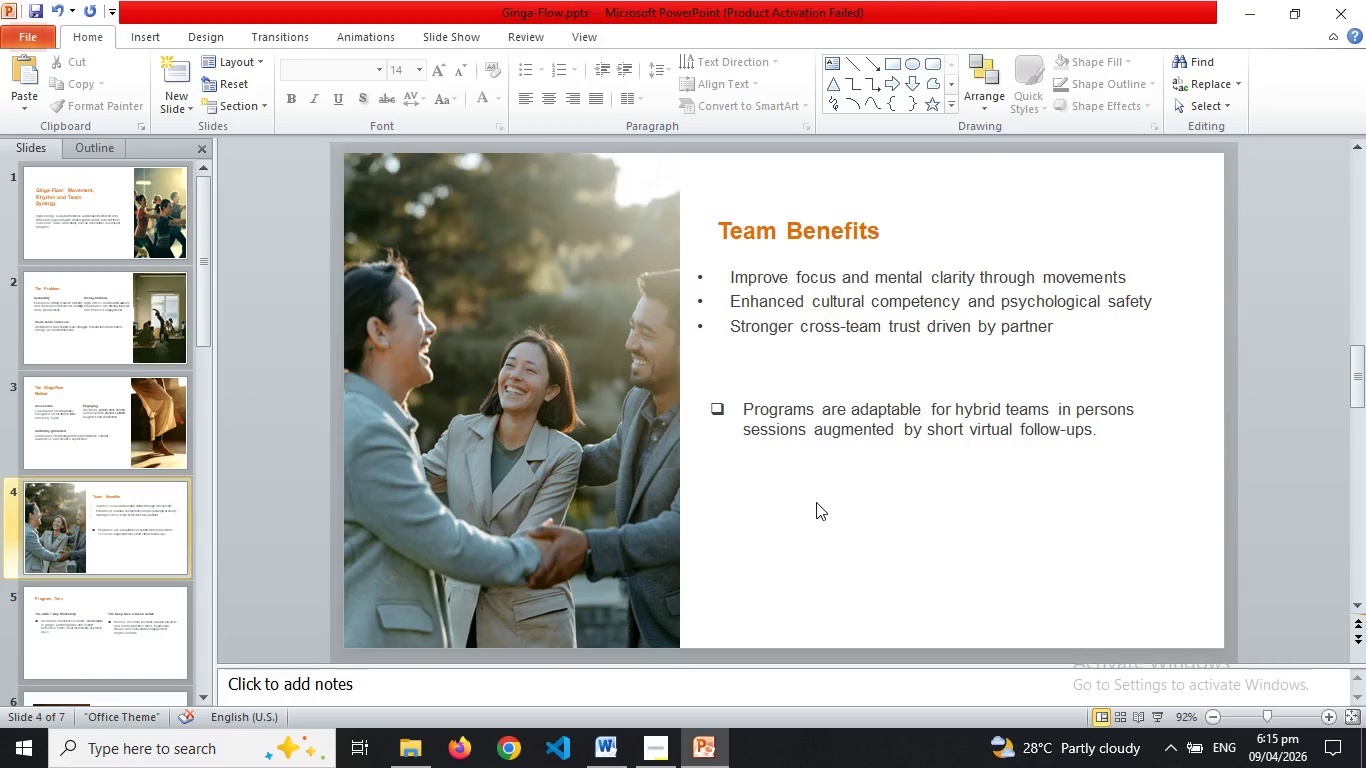 
key(ArrowDown)
 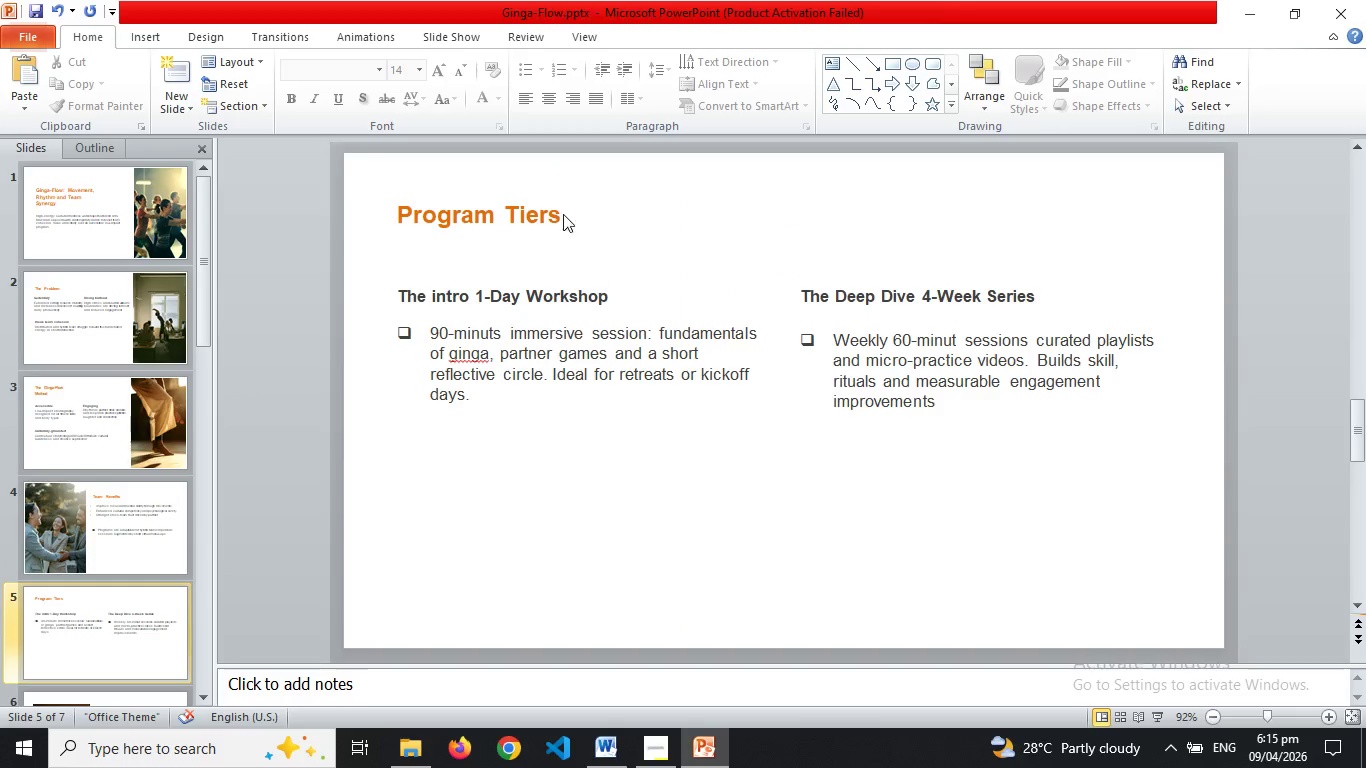 
left_click([529, 211])
 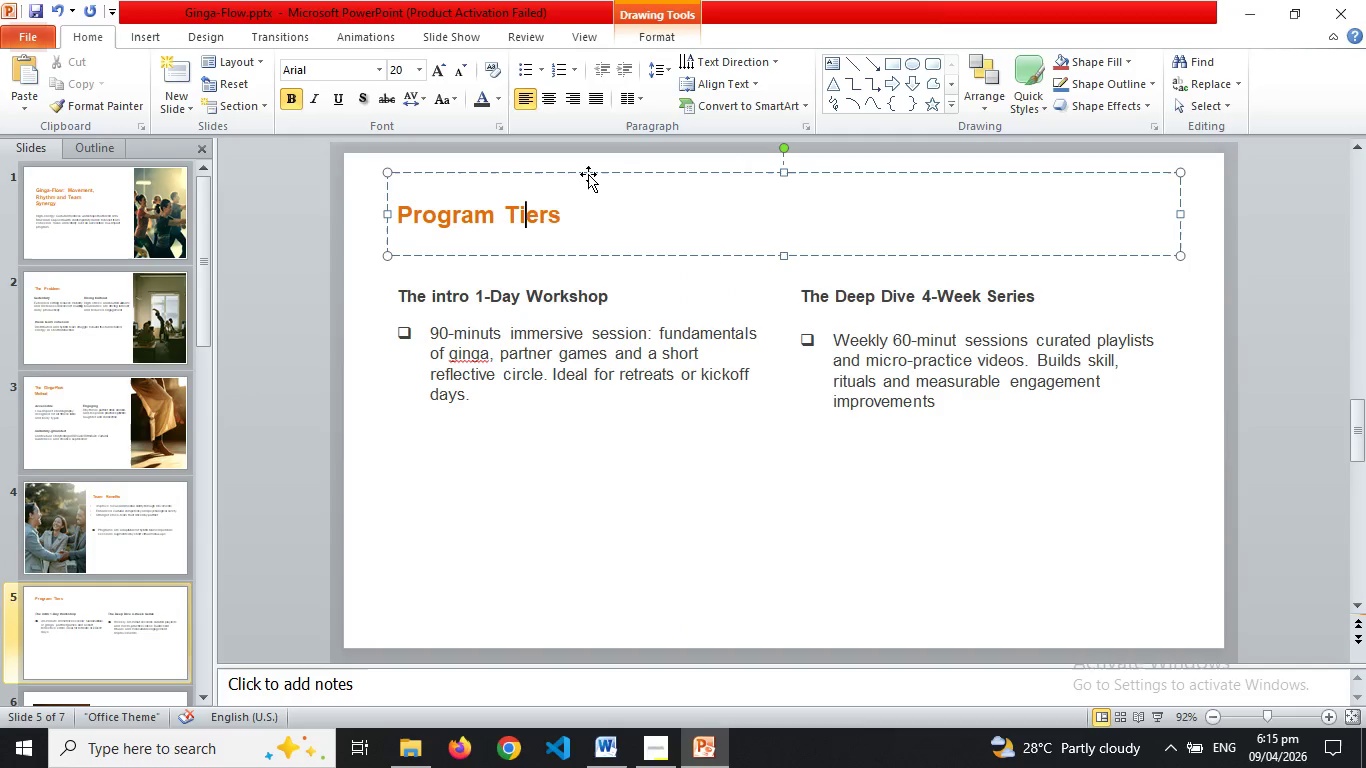 
left_click_drag(start_coordinate=[588, 174], to_coordinate=[586, 185])
 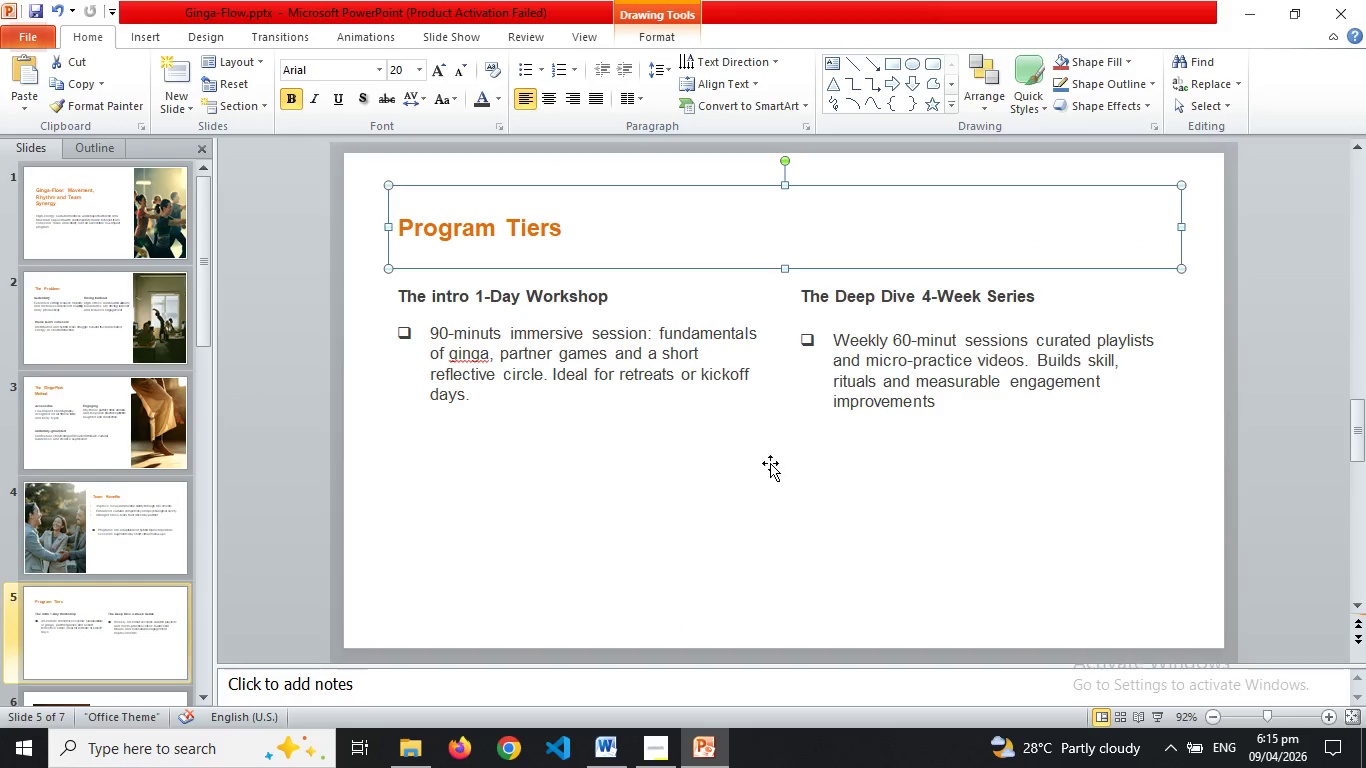 
left_click([770, 463])
 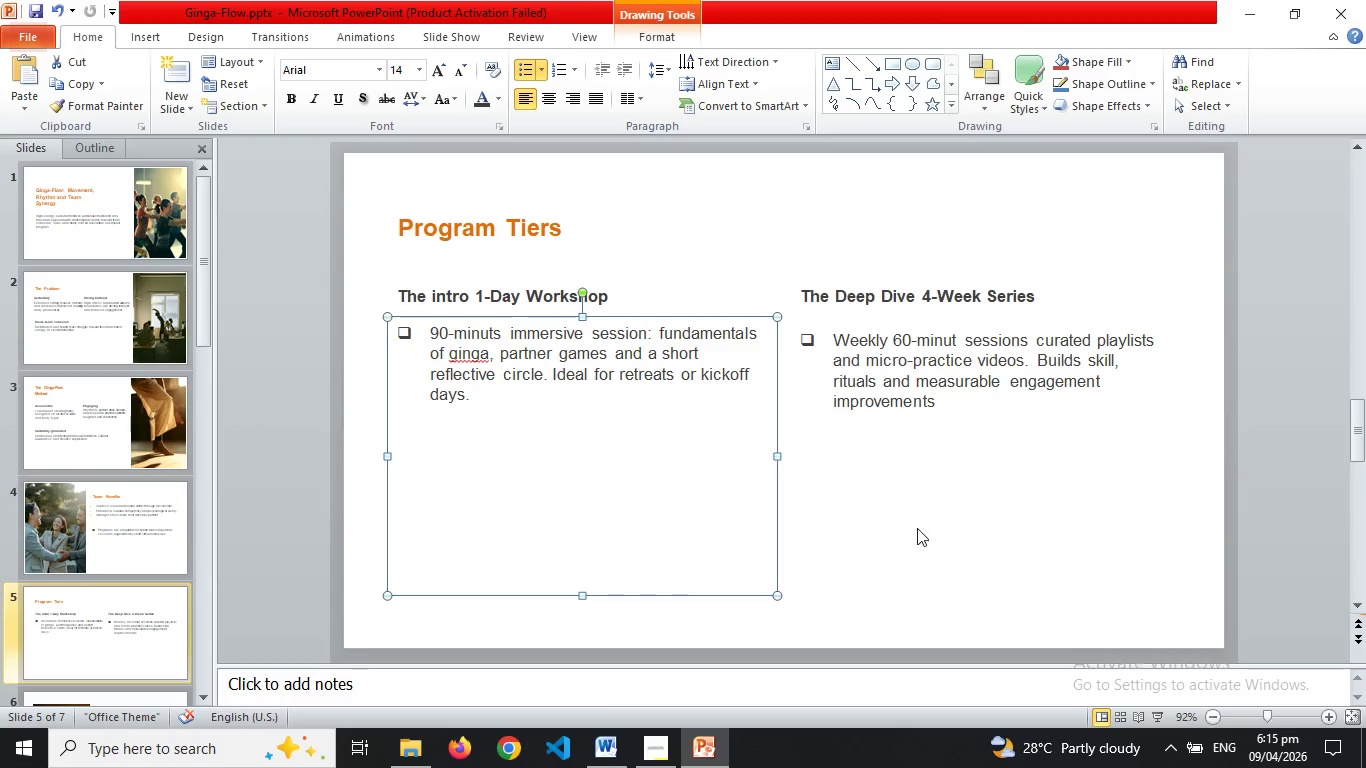 
left_click([920, 529])
 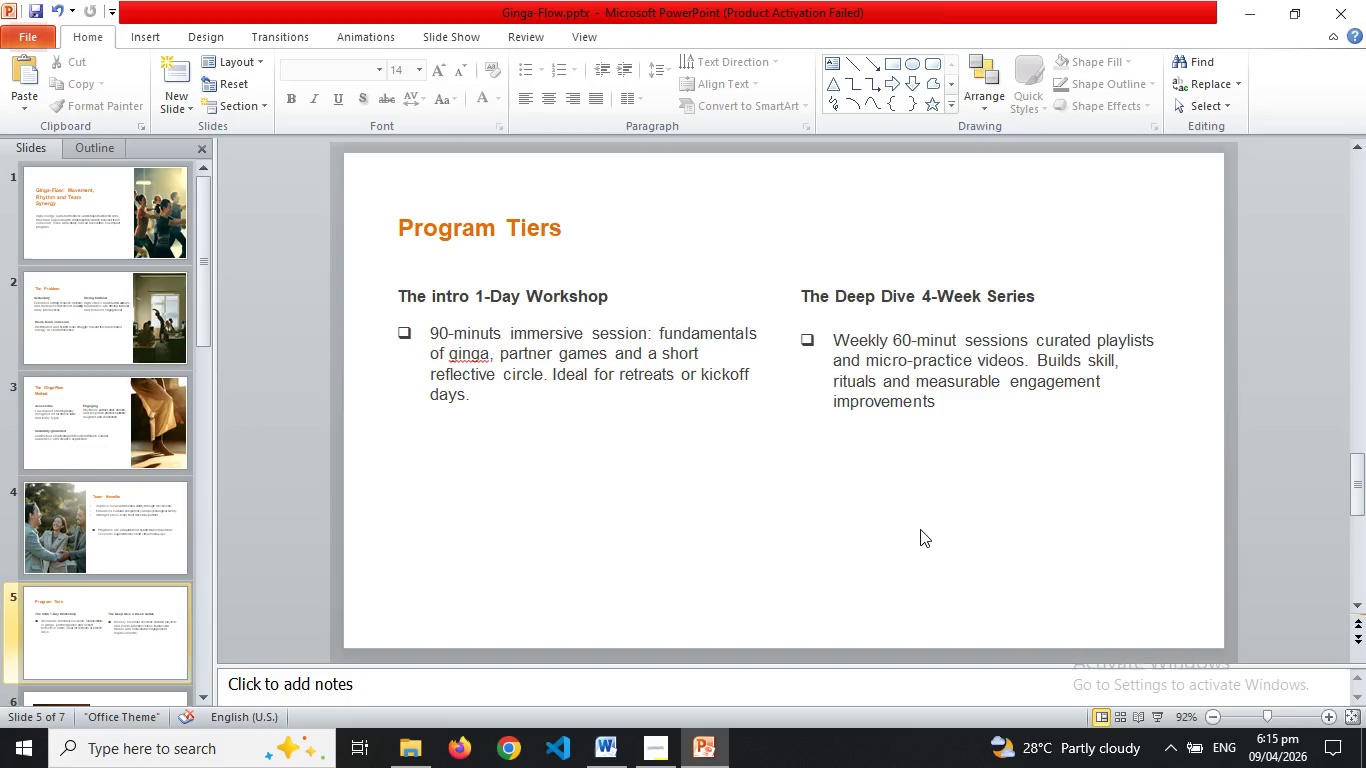 
key(ArrowRight)
 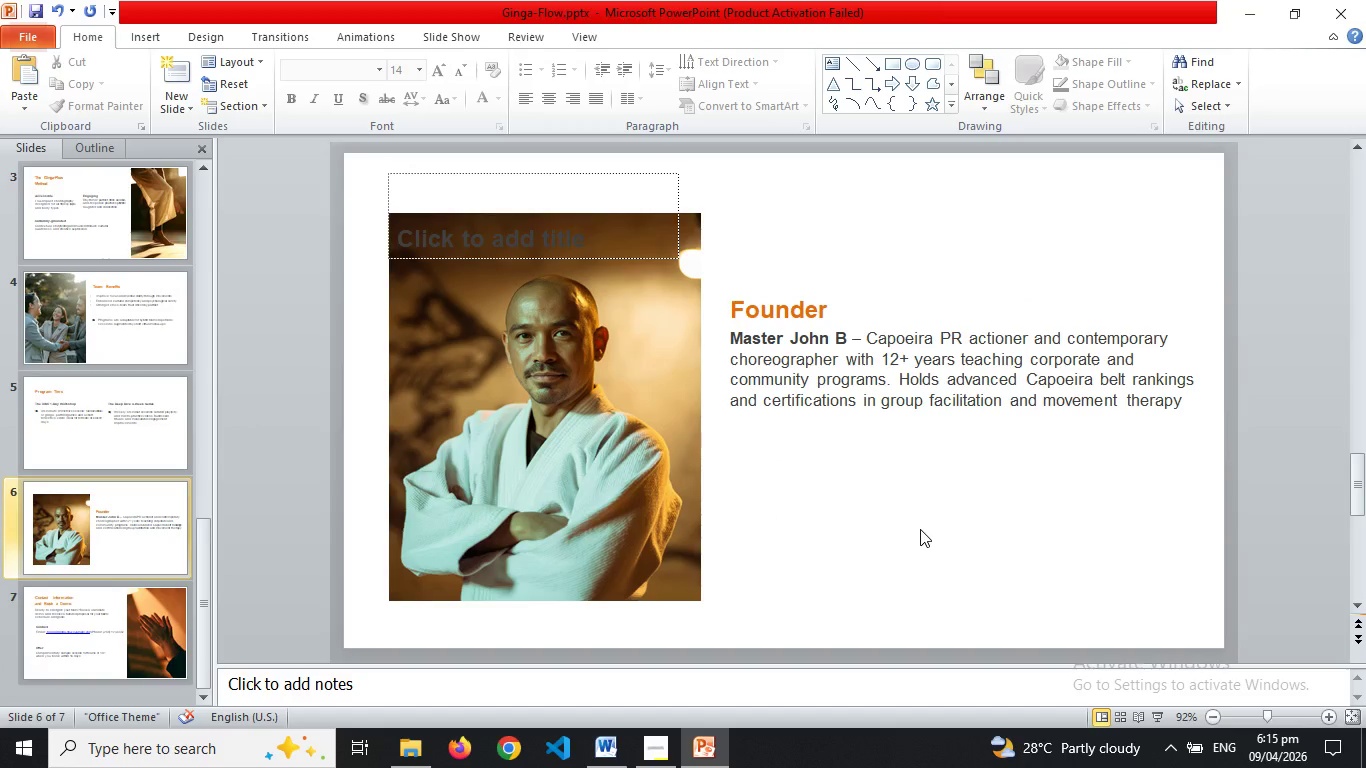 
key(ArrowRight)
 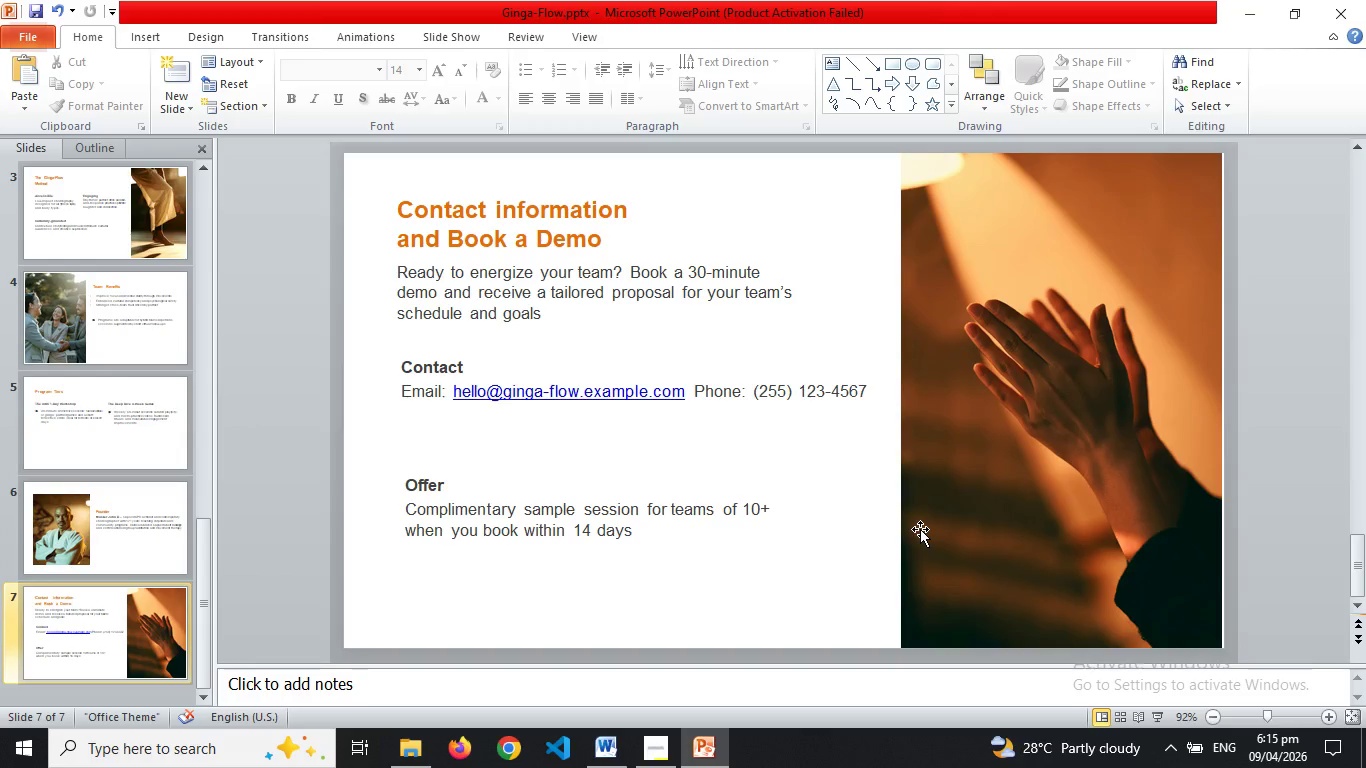 
key(ArrowRight)
 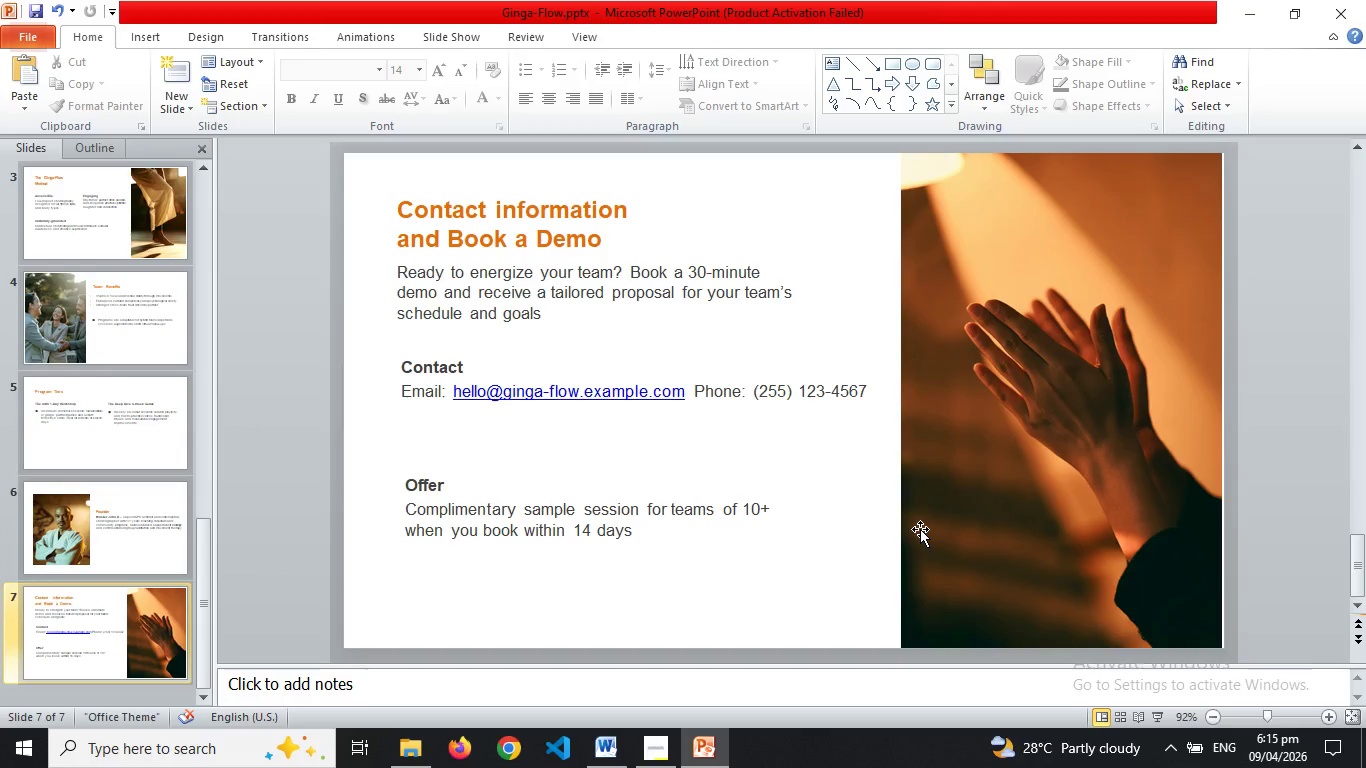 
key(ArrowRight)
 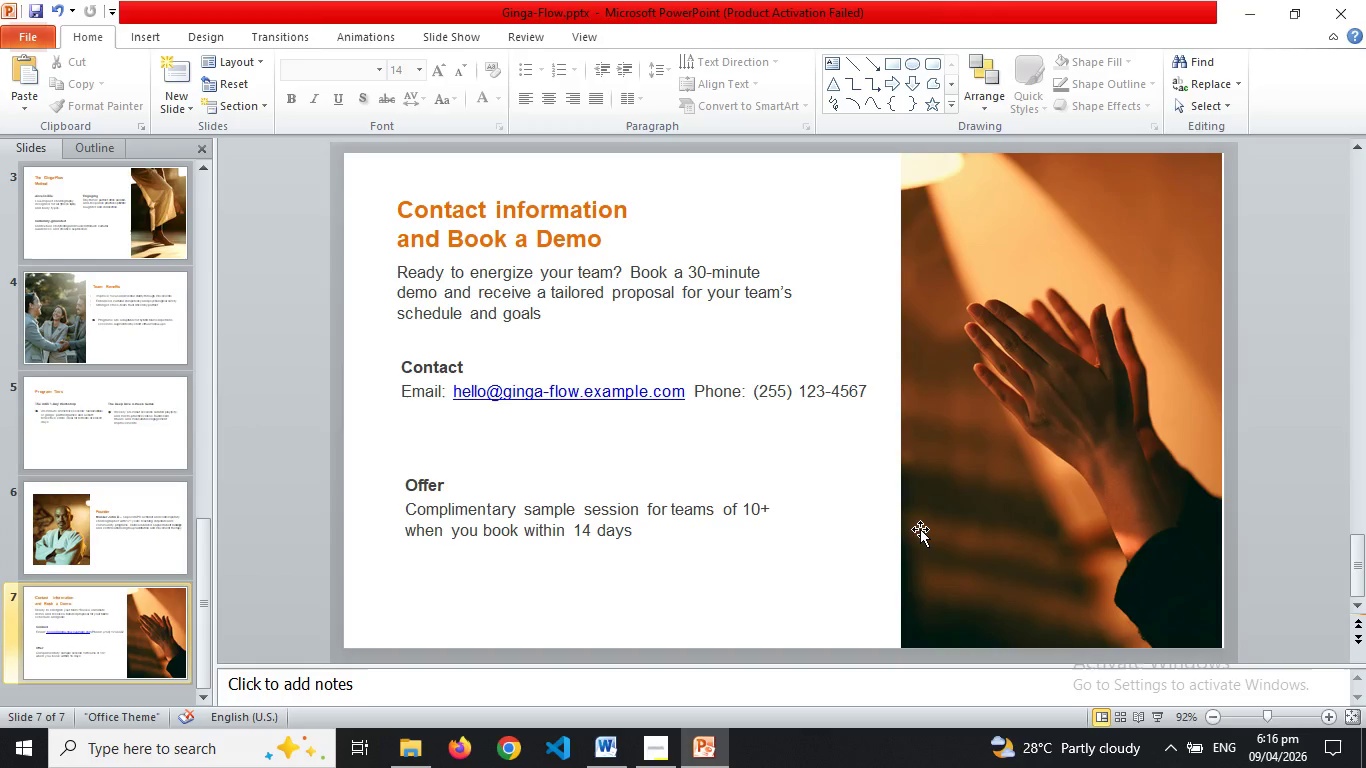 
wait(28.66)
 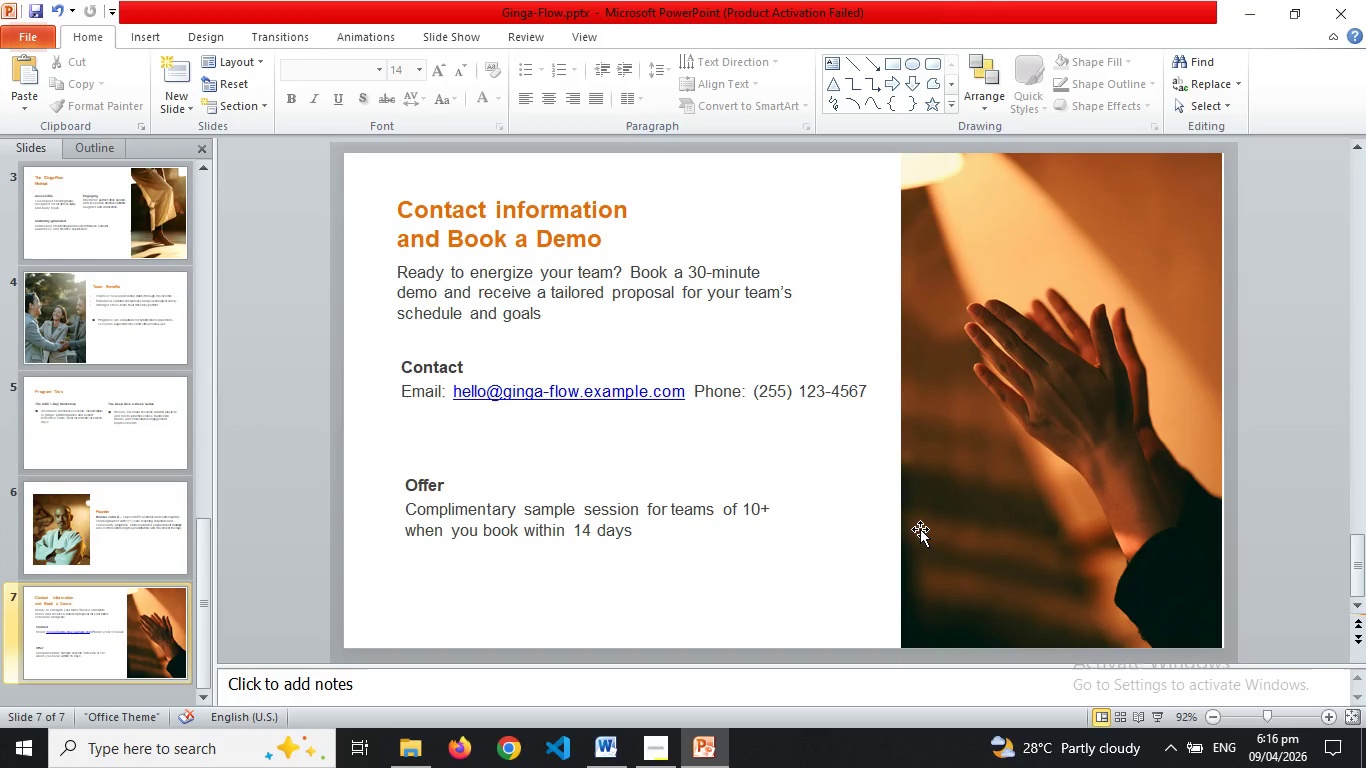 
left_click([668, 749])